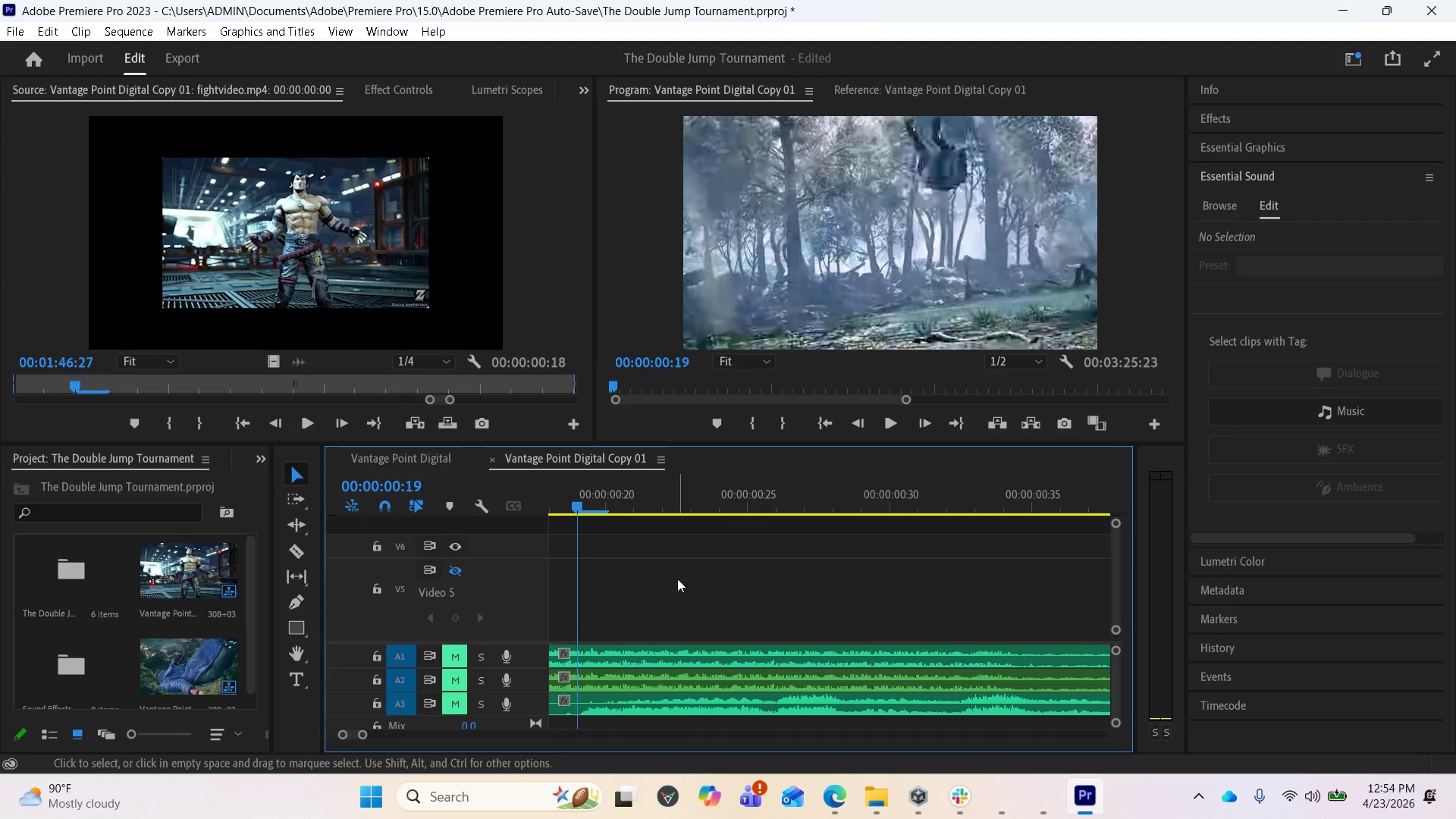 
scroll: coordinate [676, 582], scroll_direction: up, amount: 23.0
 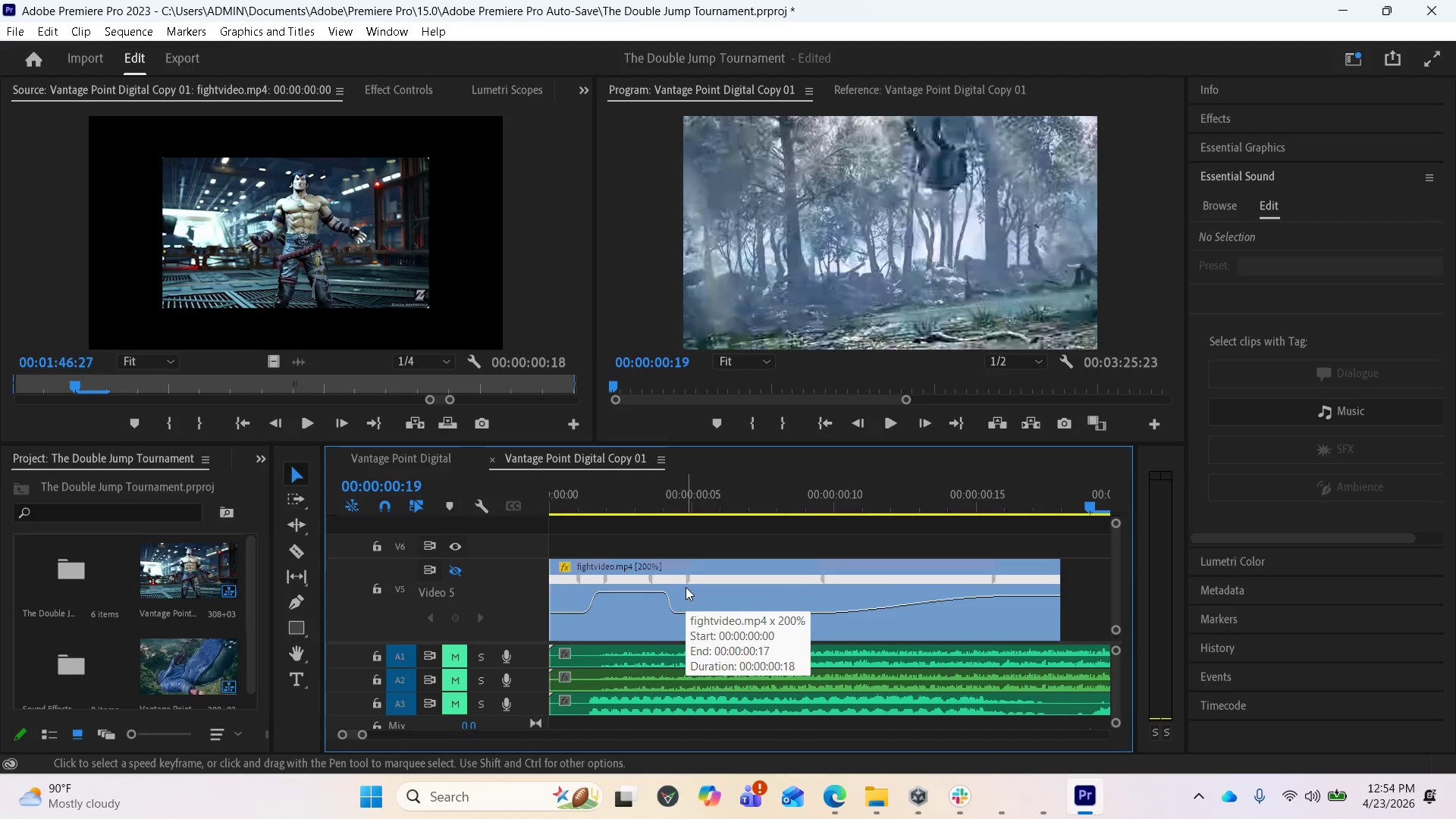 
key(Minus)
 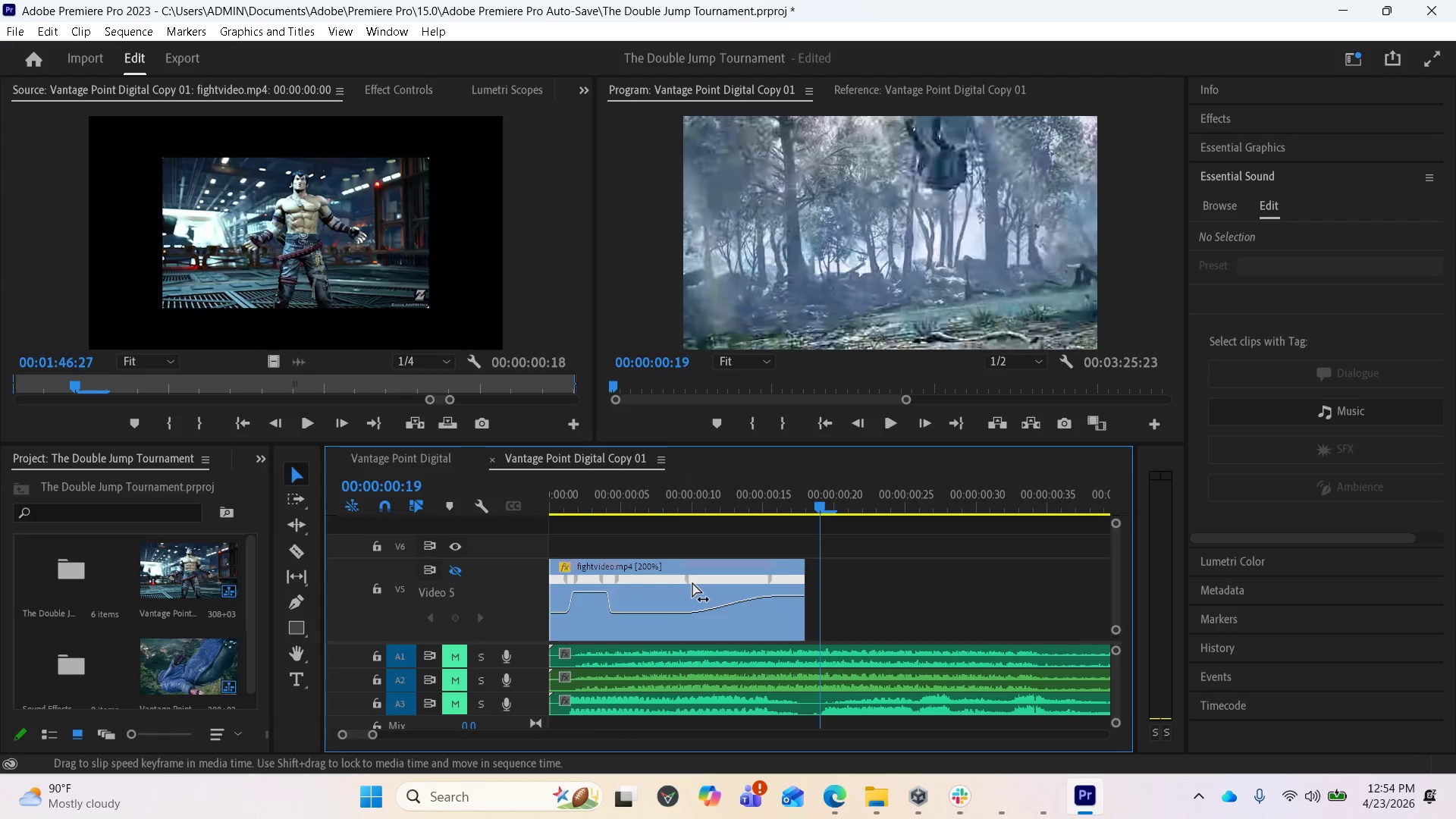 
key(Minus)
 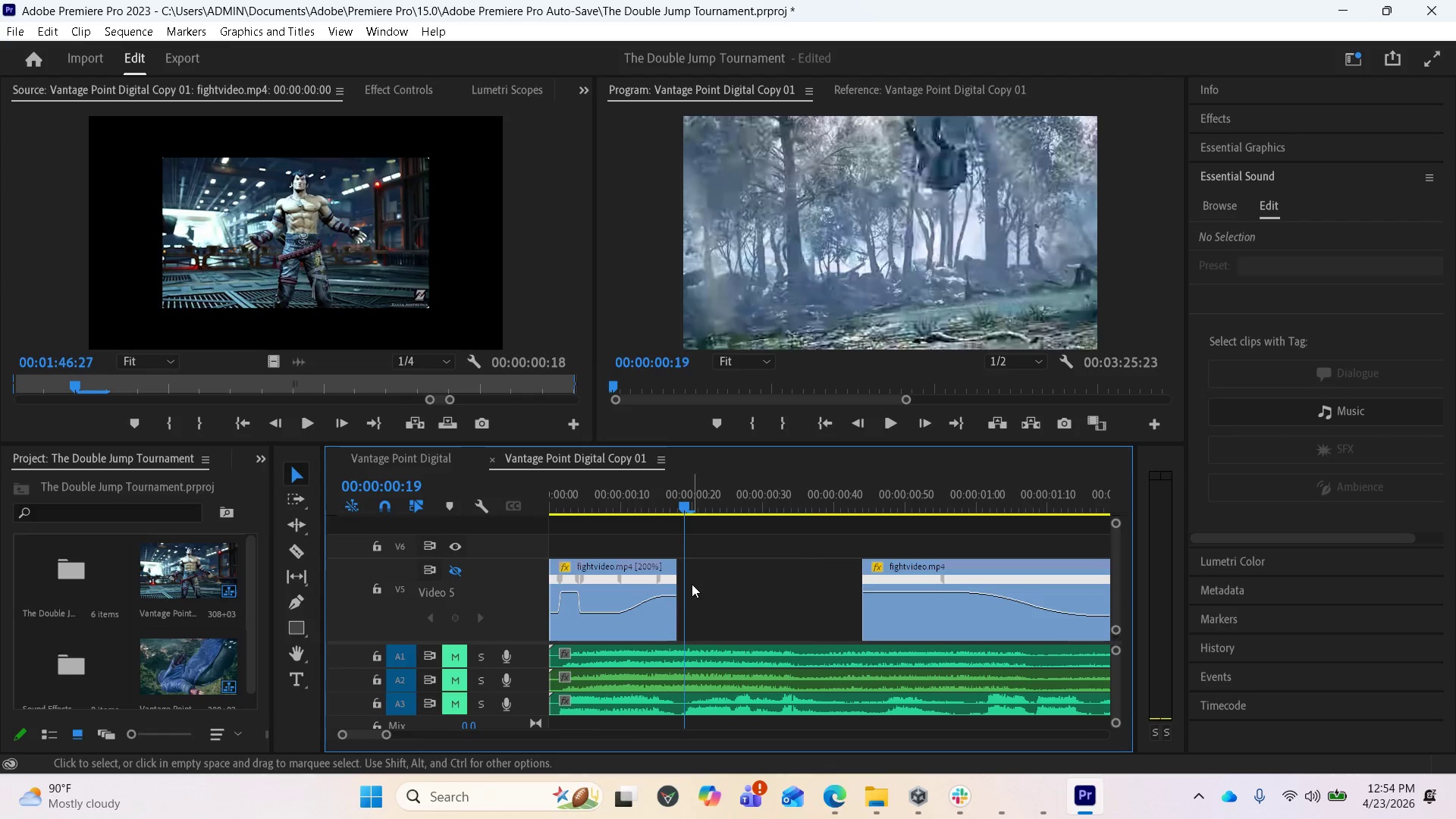 
scroll: coordinate [693, 588], scroll_direction: up, amount: 6.0
 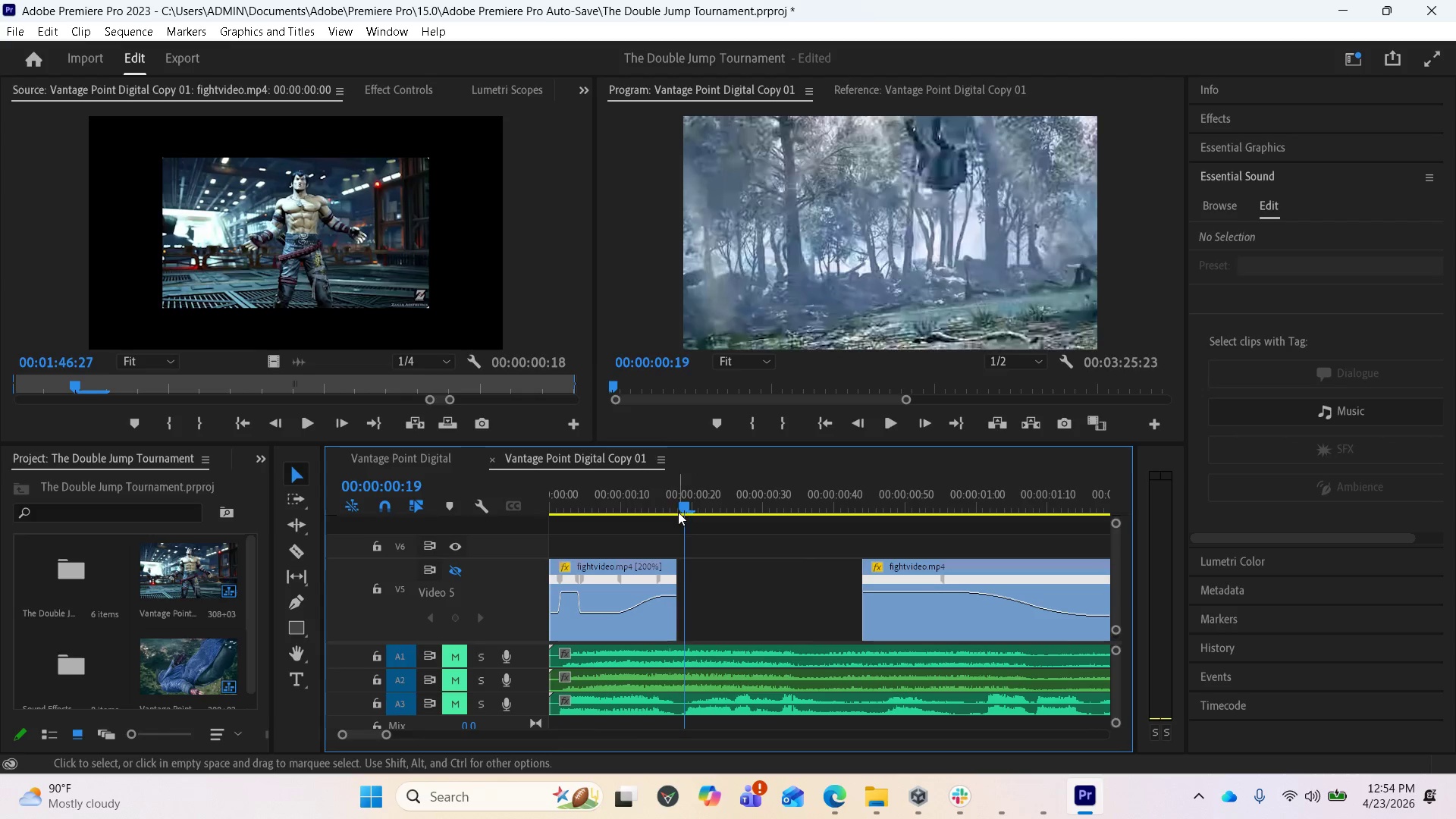 
left_click_drag(start_coordinate=[678, 511], to_coordinate=[562, 498])
 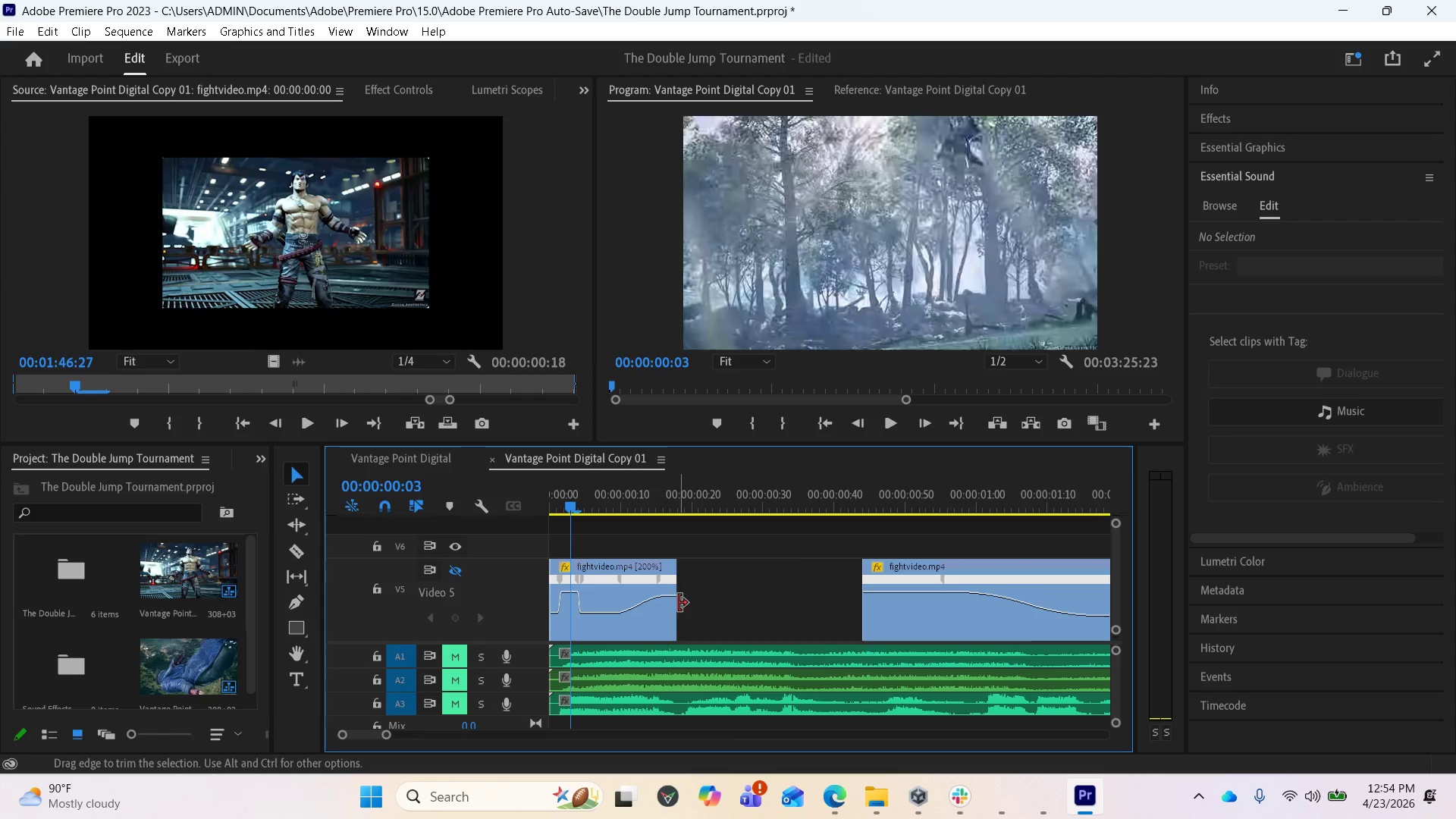 
scroll: coordinate [698, 596], scroll_direction: up, amount: 8.0
 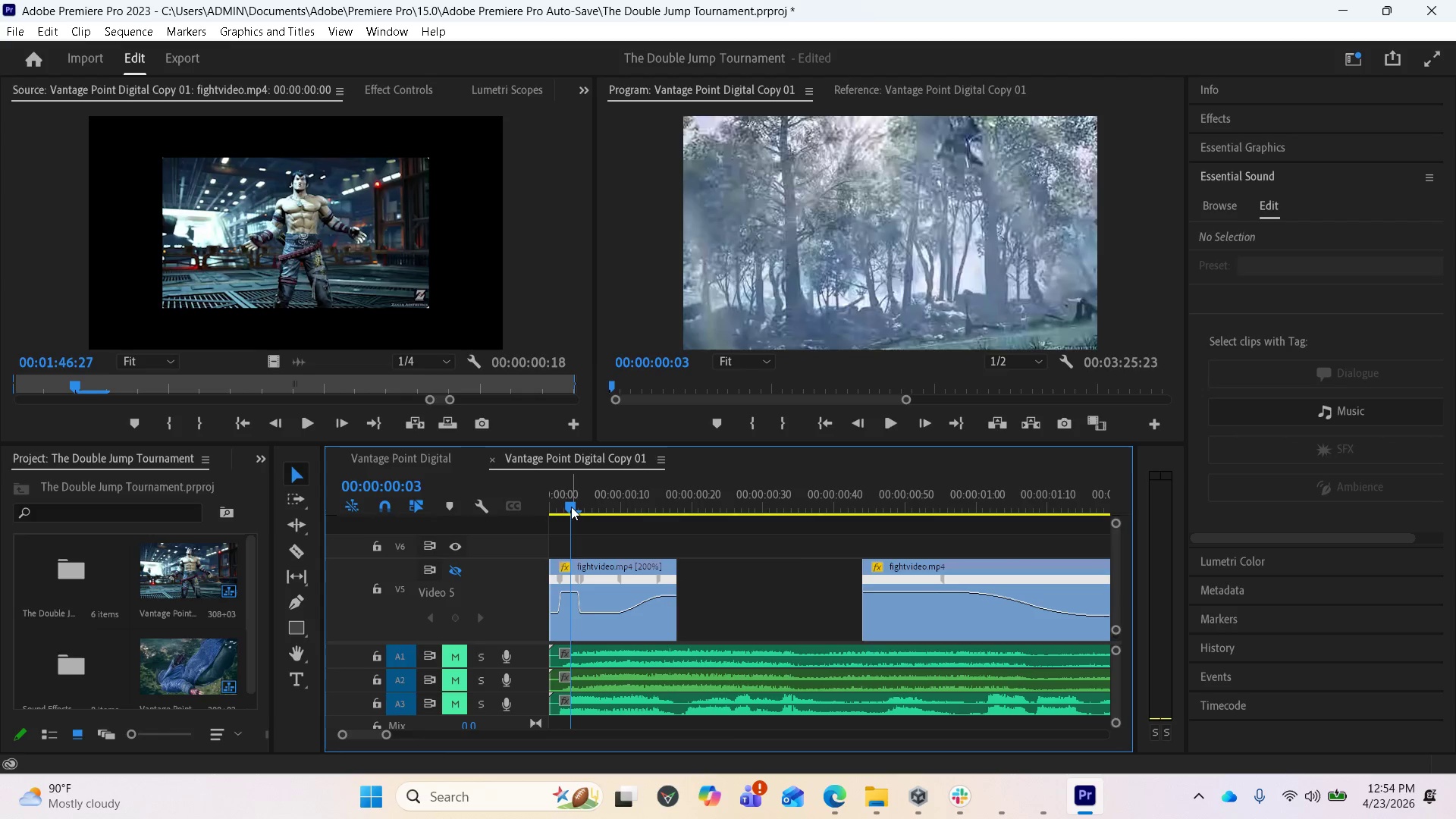 
left_click_drag(start_coordinate=[571, 506], to_coordinate=[633, 507])
 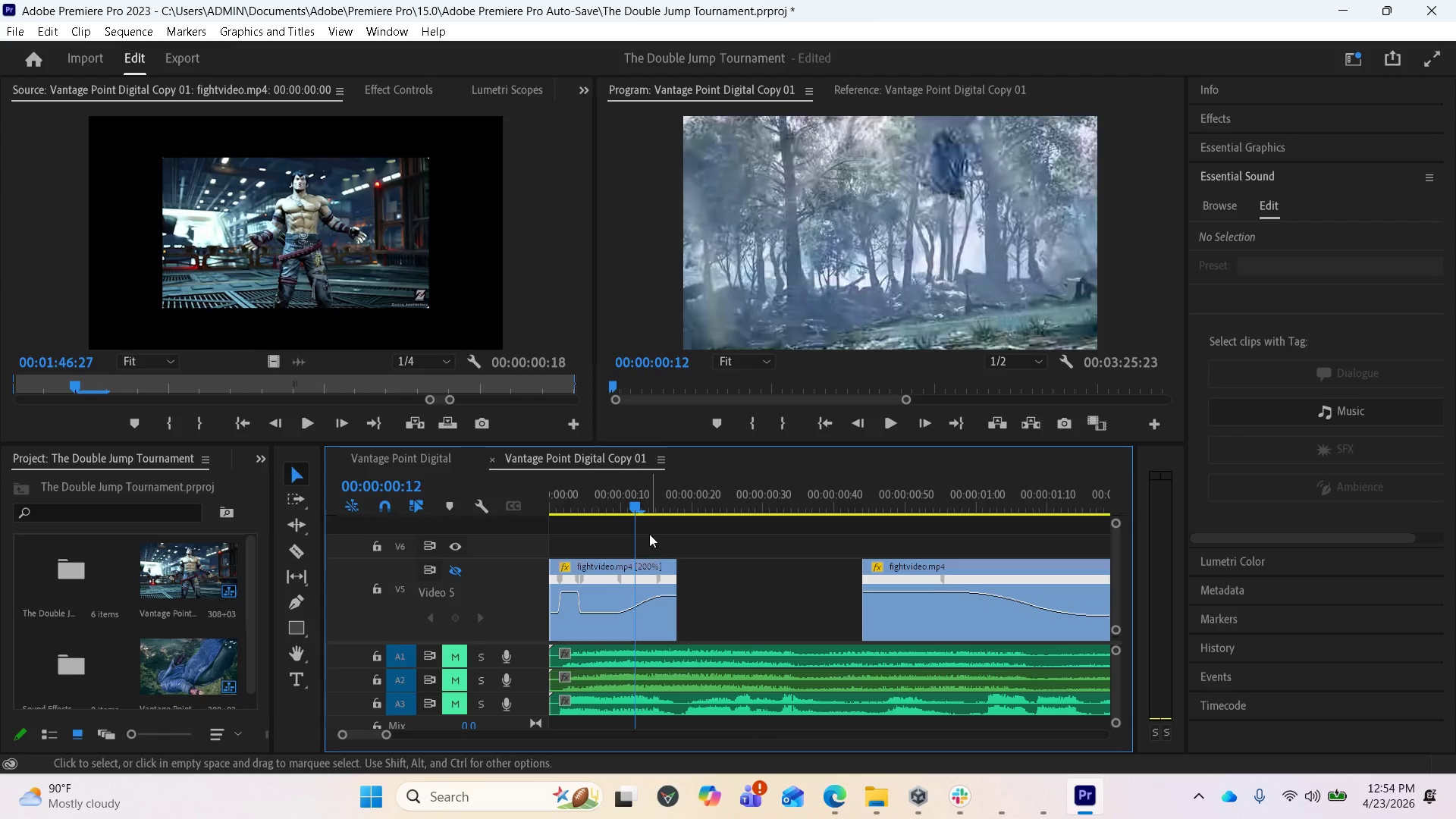 
left_click_drag(start_coordinate=[638, 504], to_coordinate=[680, 503])
 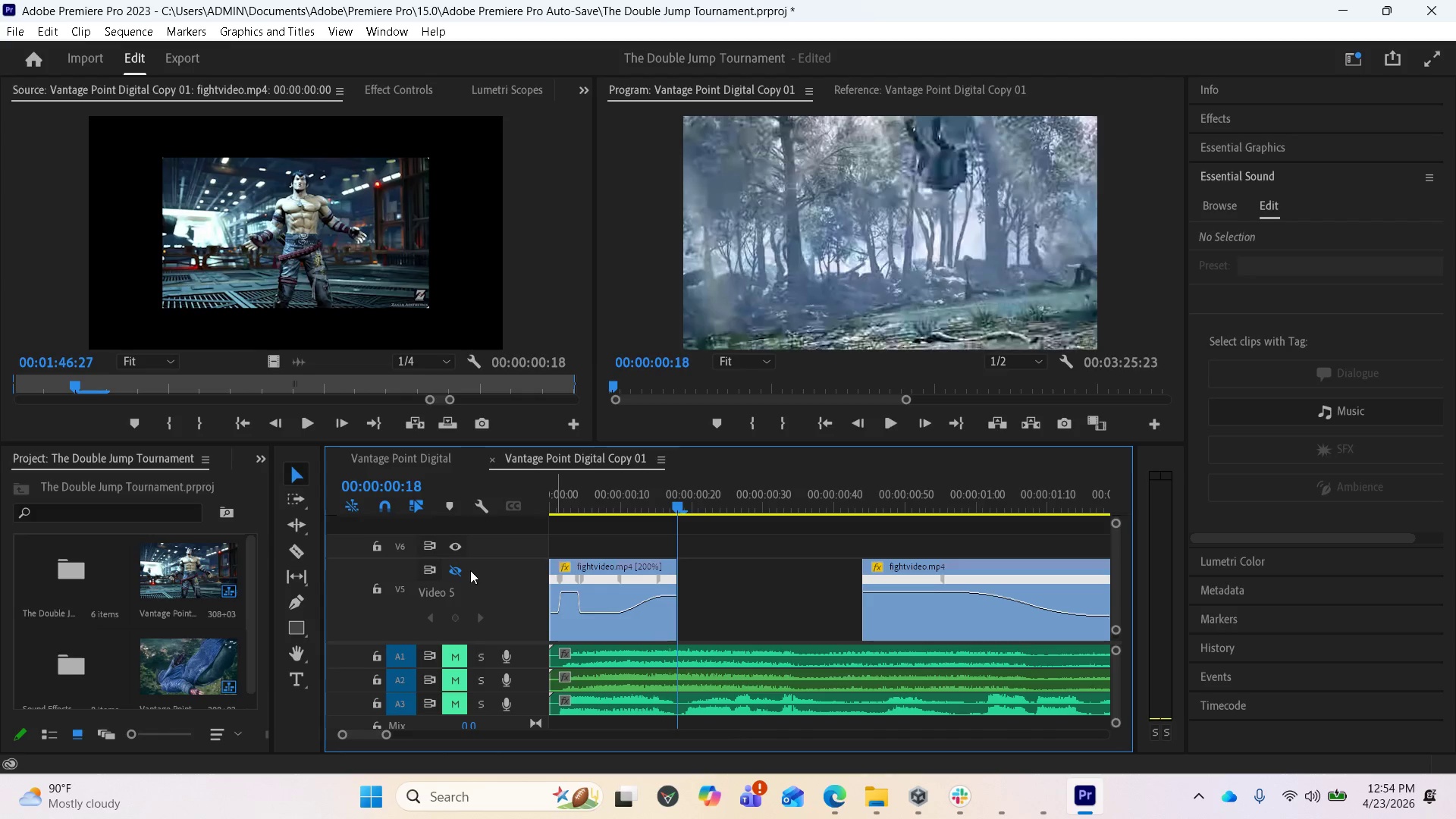 
left_click([453, 567])
 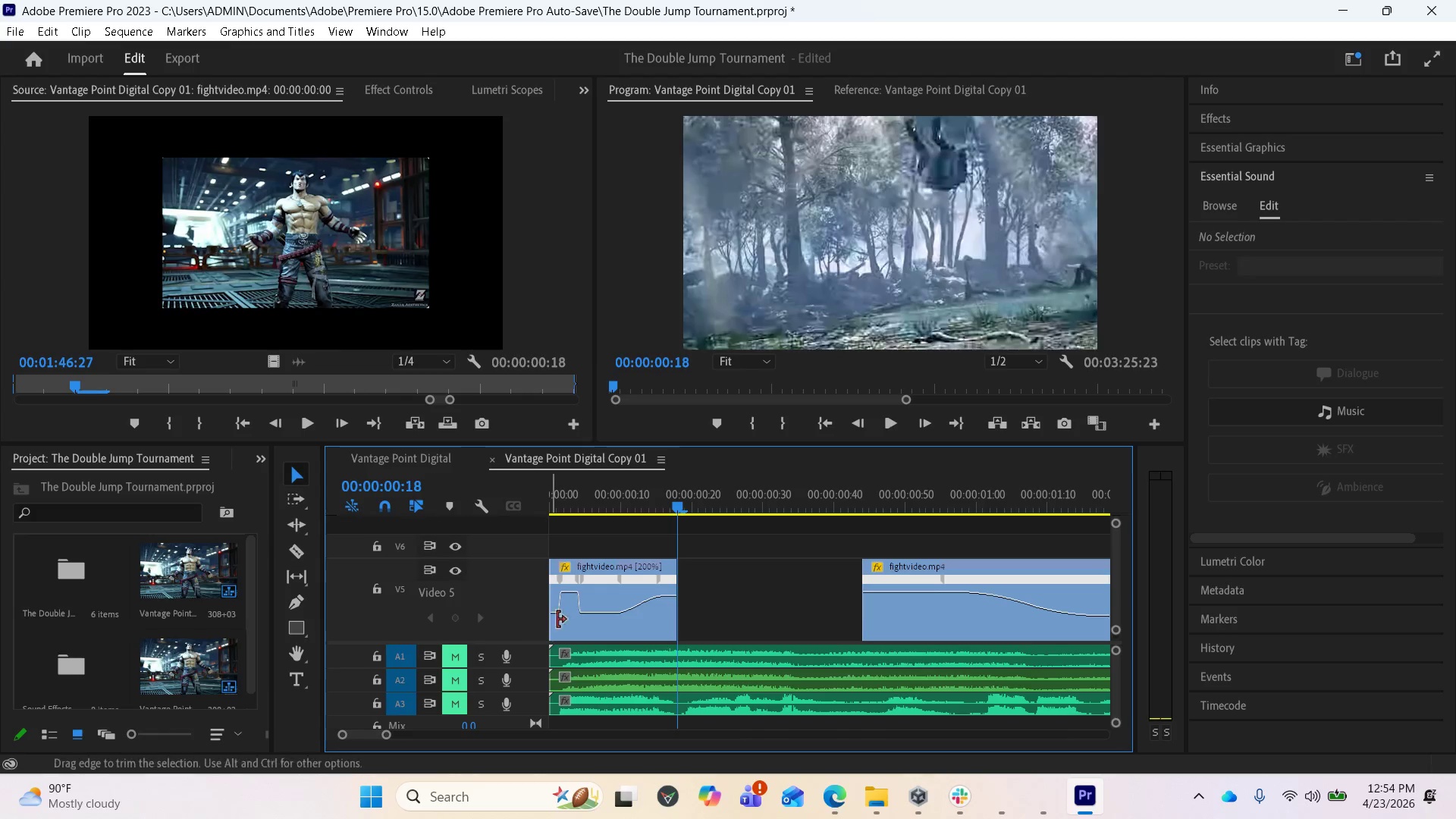 
wait(7.12)
 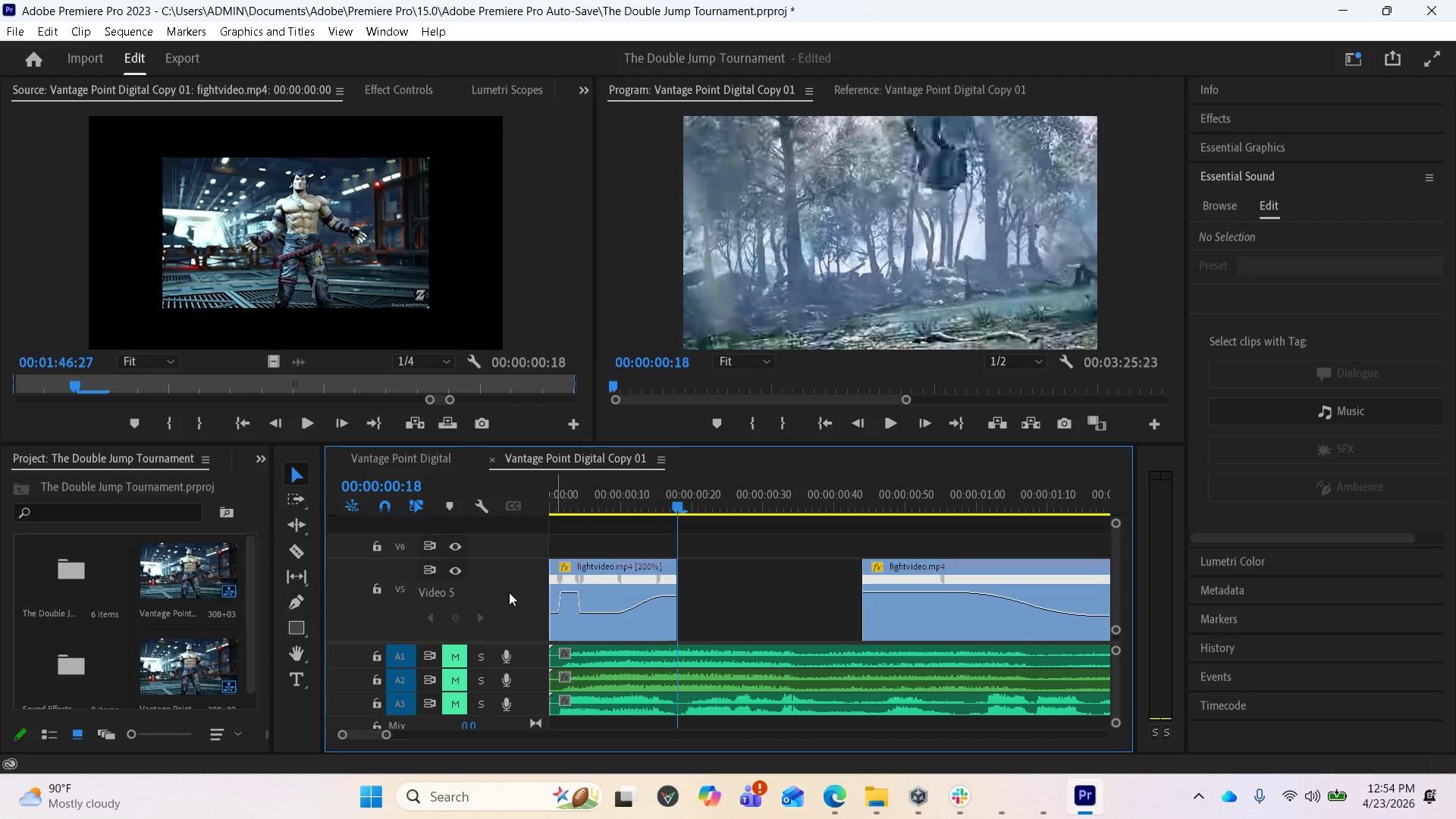 
left_click_drag(start_coordinate=[1118, 573], to_coordinate=[1111, 596])
 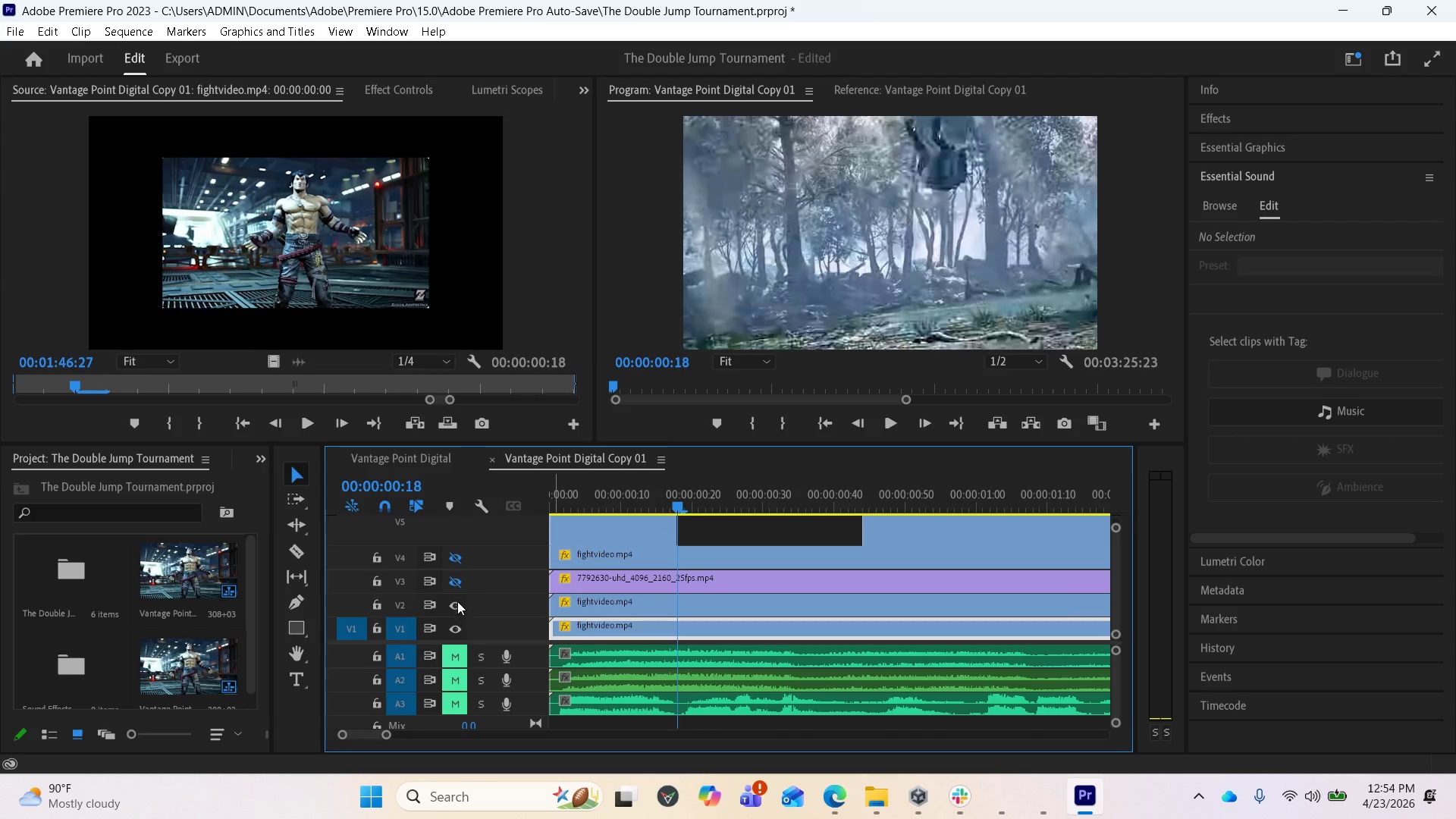 
left_click([457, 602])
 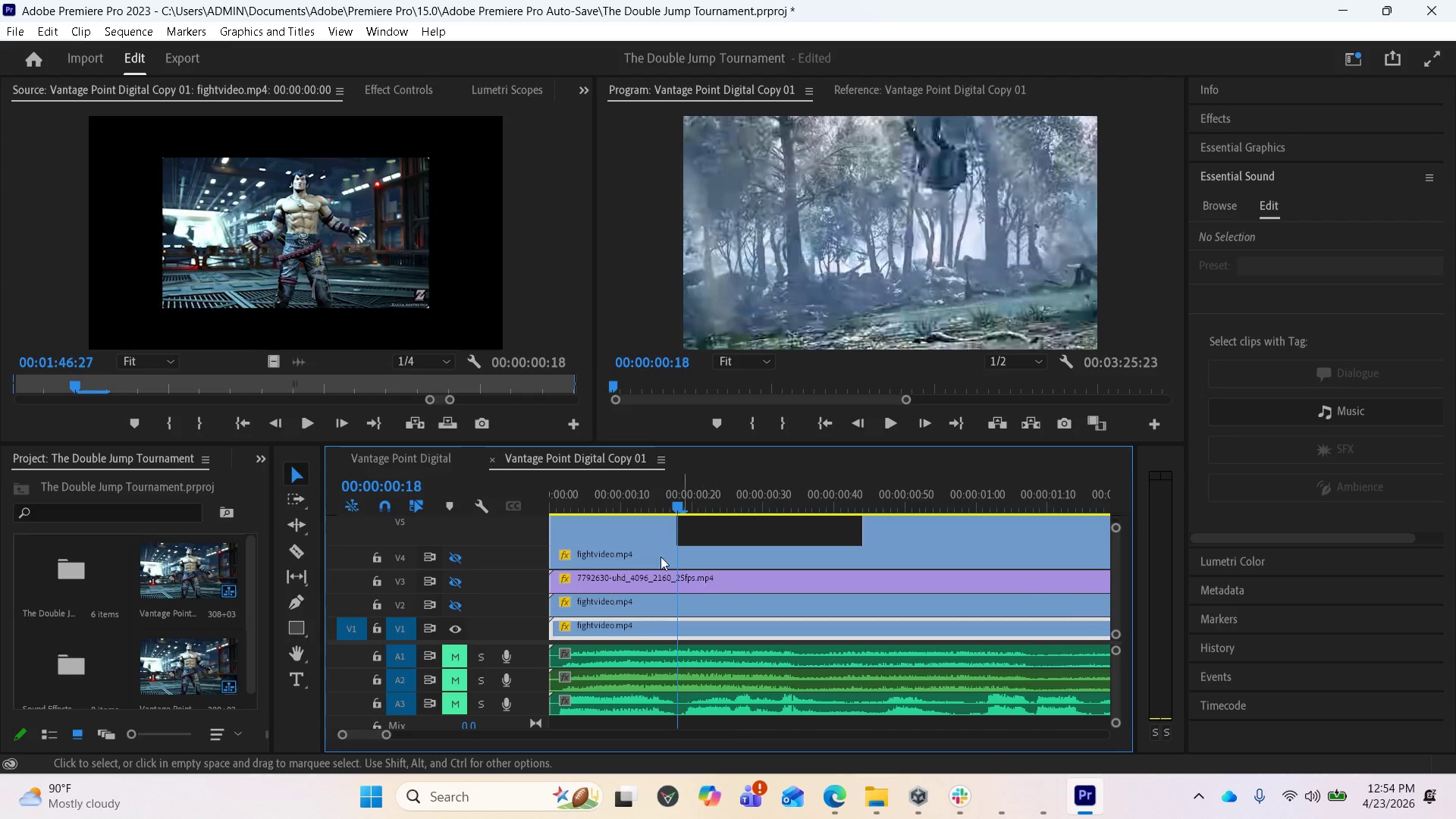 
wait(5.72)
 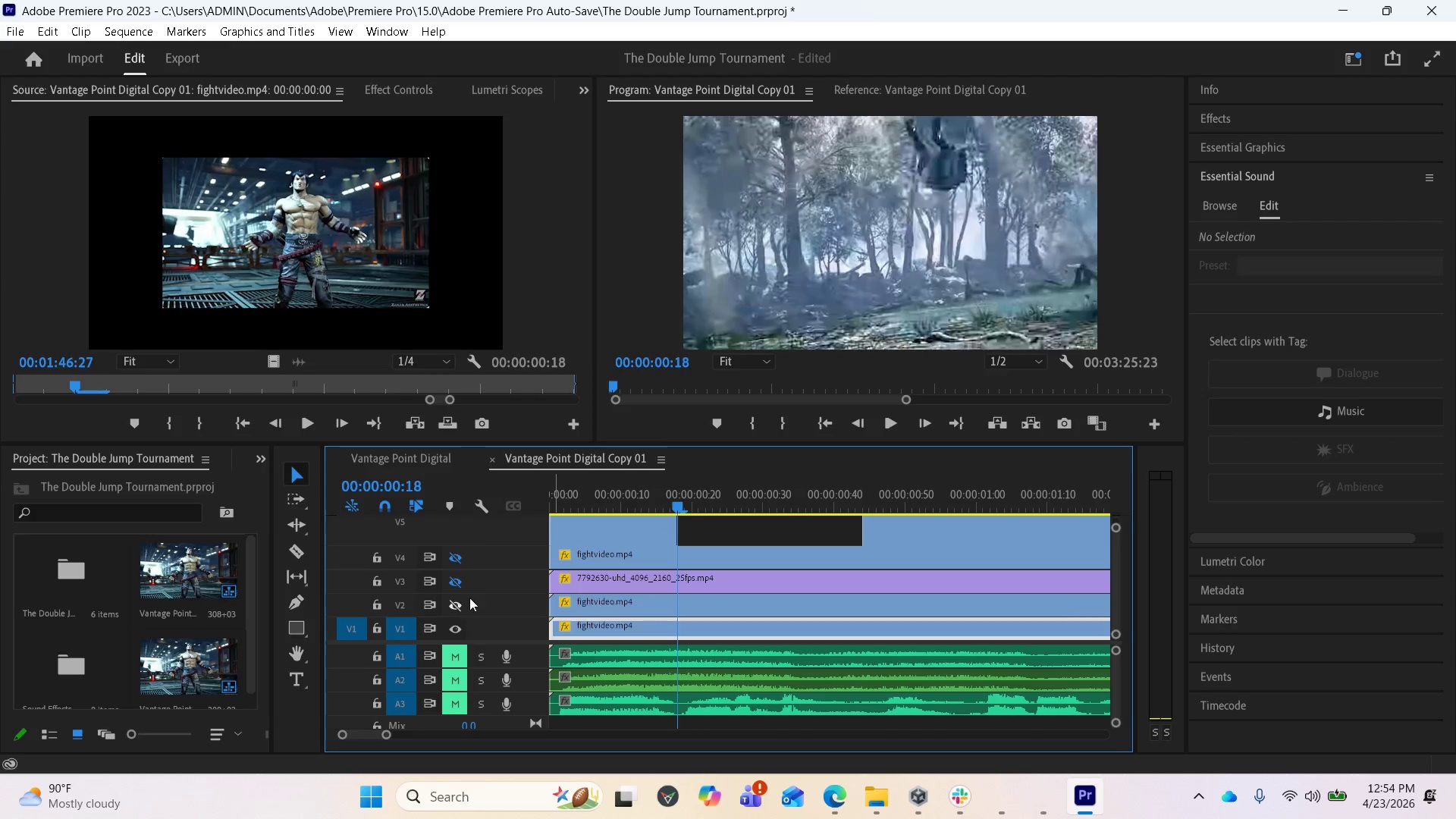 
left_click_drag(start_coordinate=[1119, 589], to_coordinate=[1112, 607])
 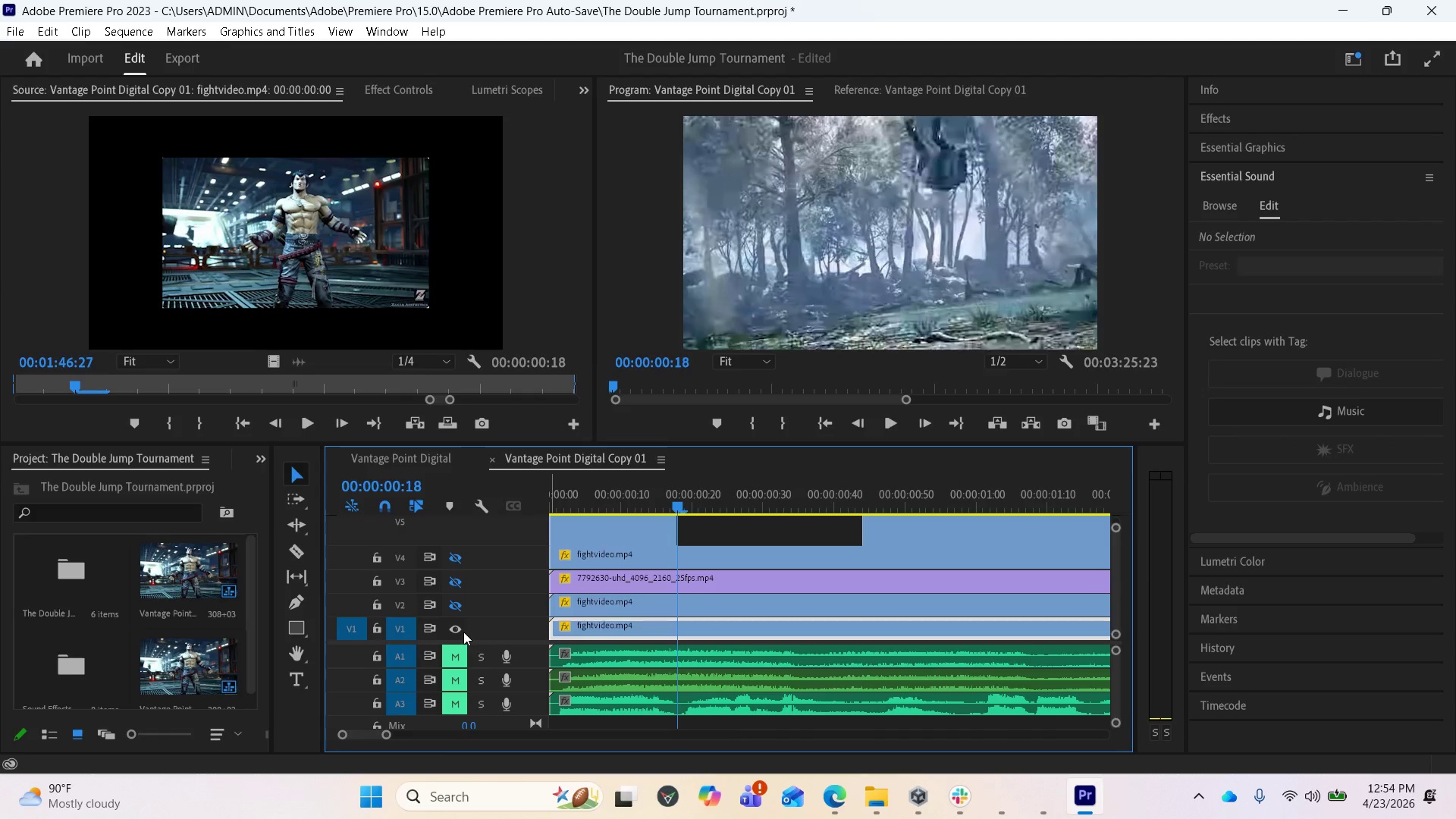 
left_click([456, 630])
 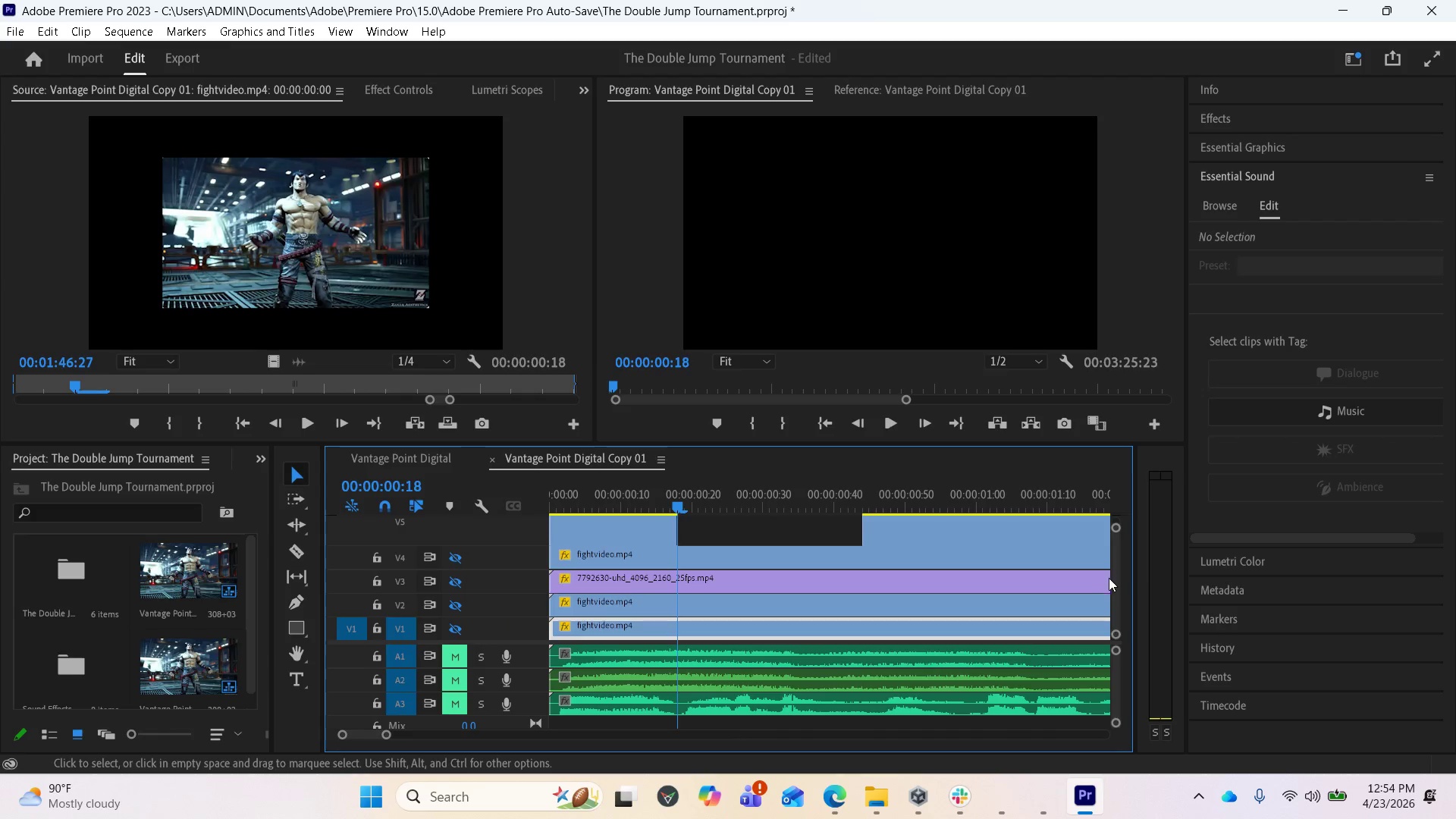 
left_click_drag(start_coordinate=[1116, 580], to_coordinate=[1121, 538])
 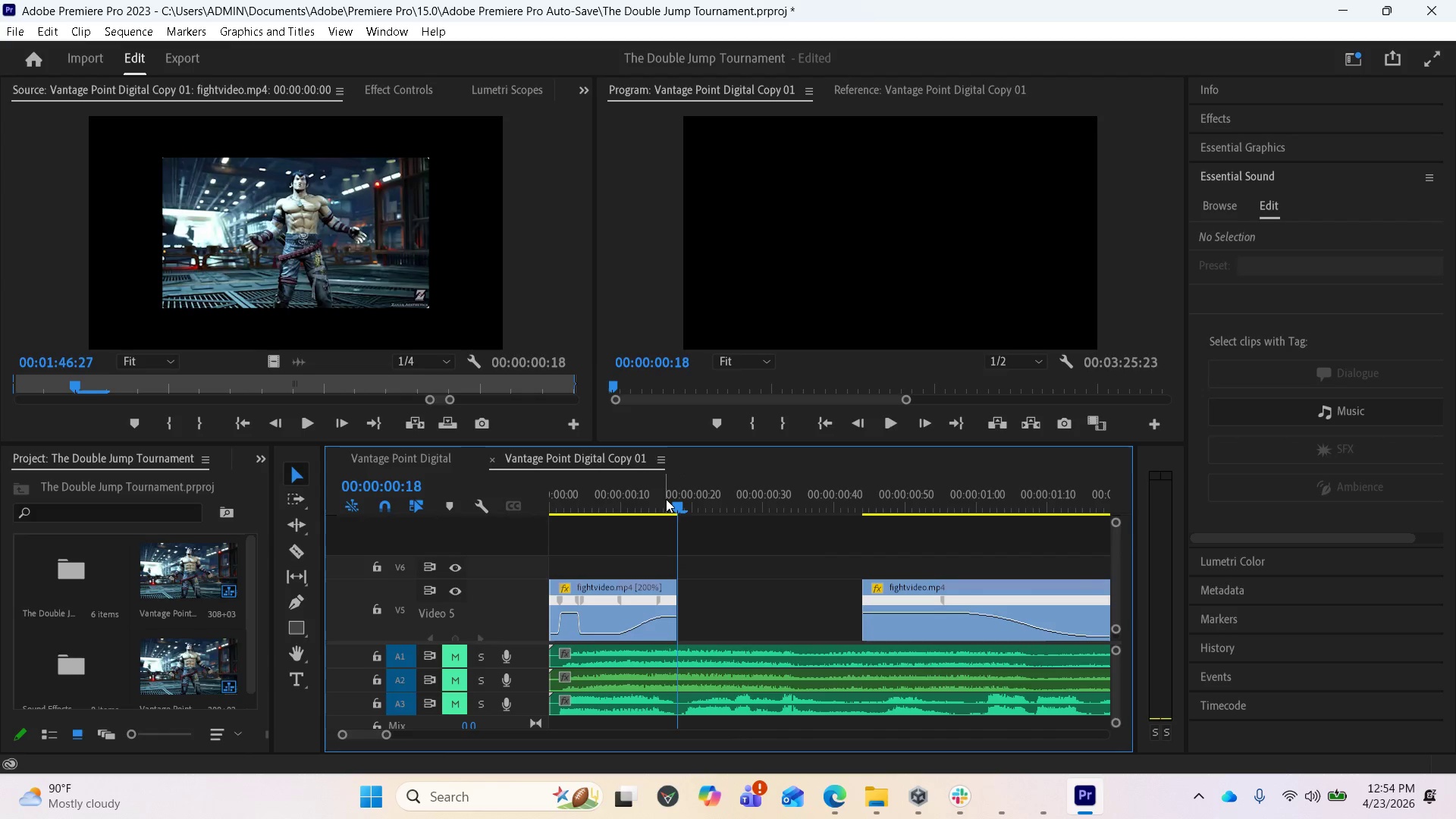 
left_click_drag(start_coordinate=[670, 501], to_coordinate=[578, 508])
 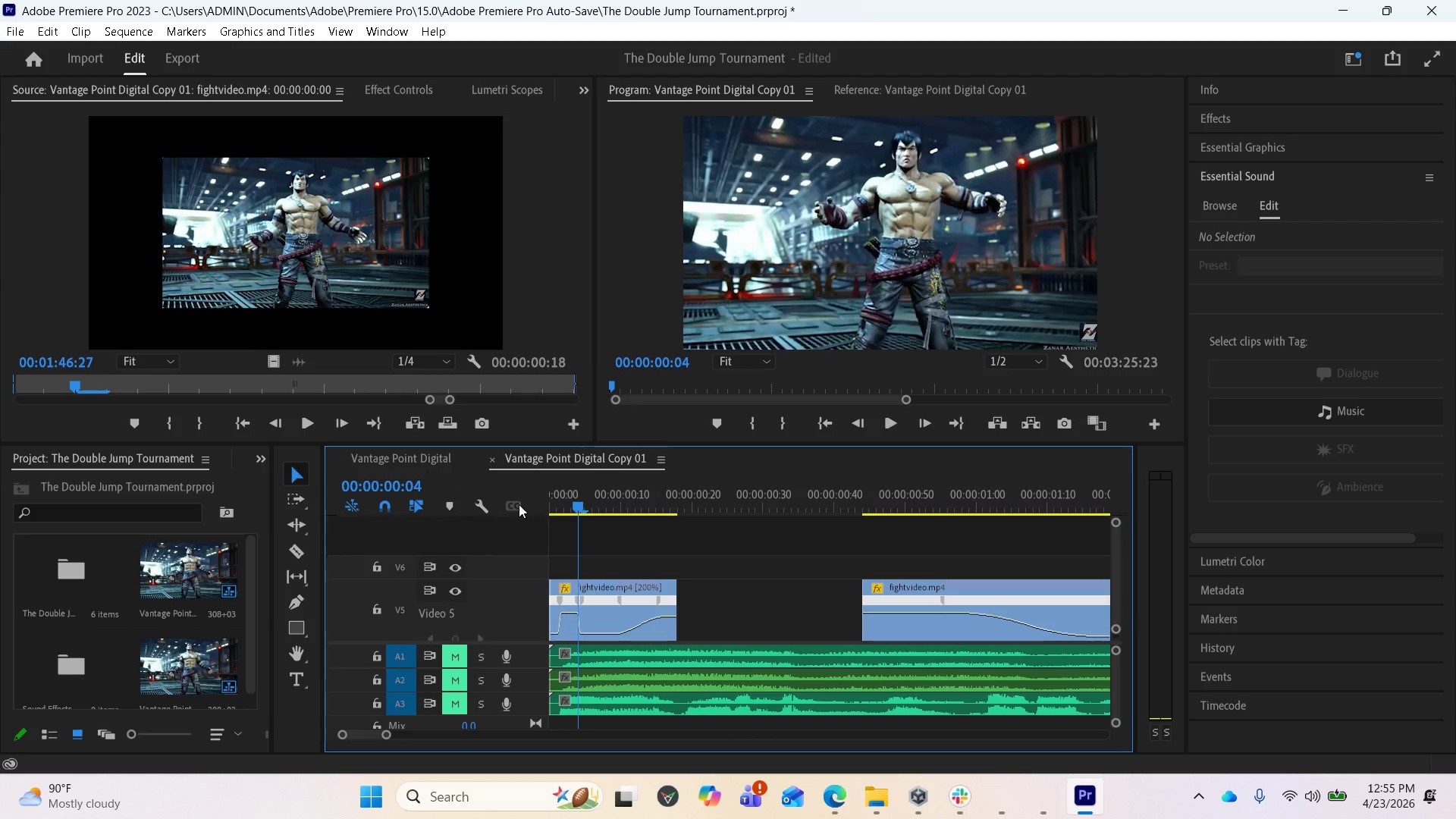 
scroll: coordinate [218, 556], scroll_direction: down, amount: 1.0
 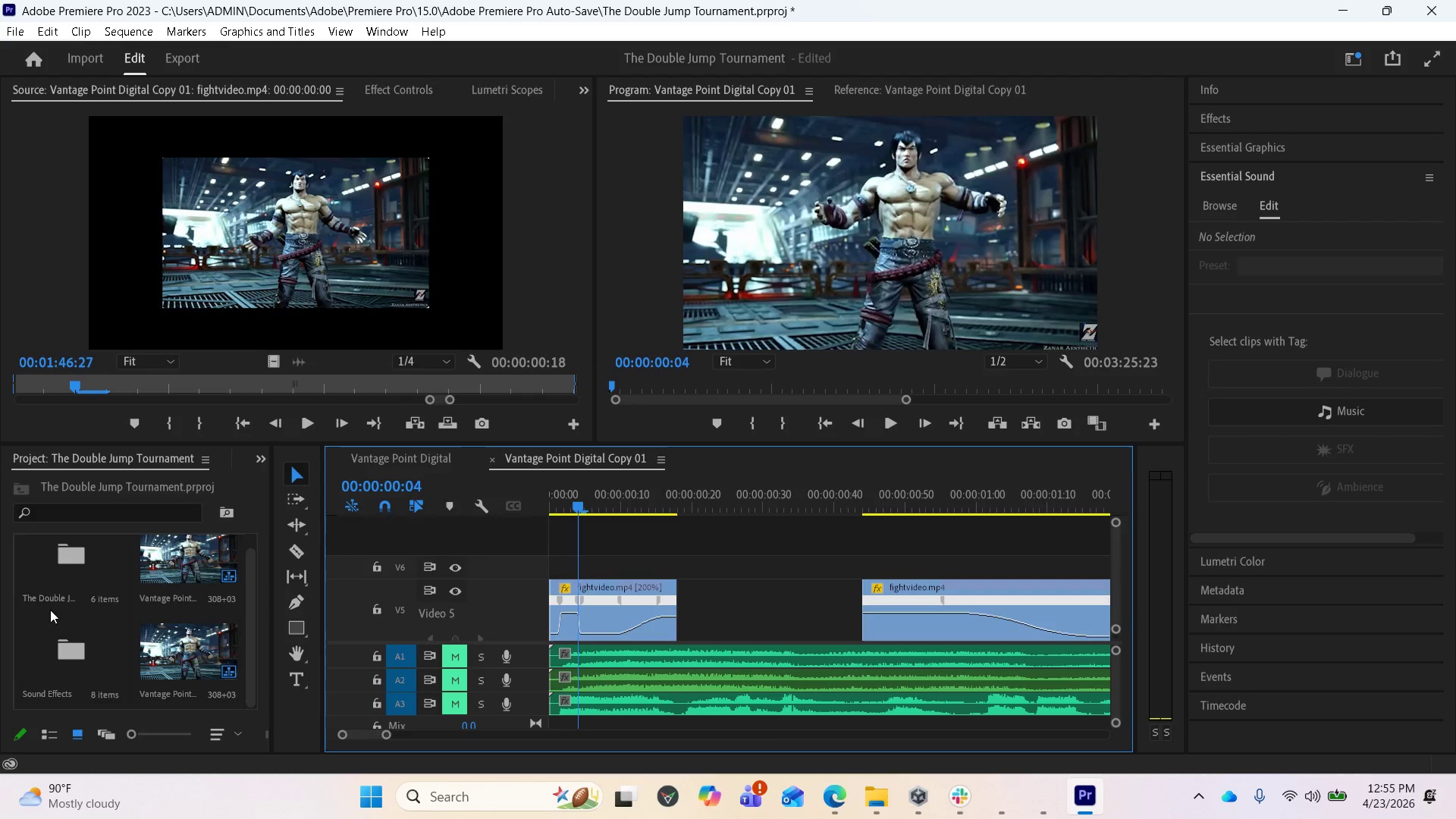 
wait(5.07)
 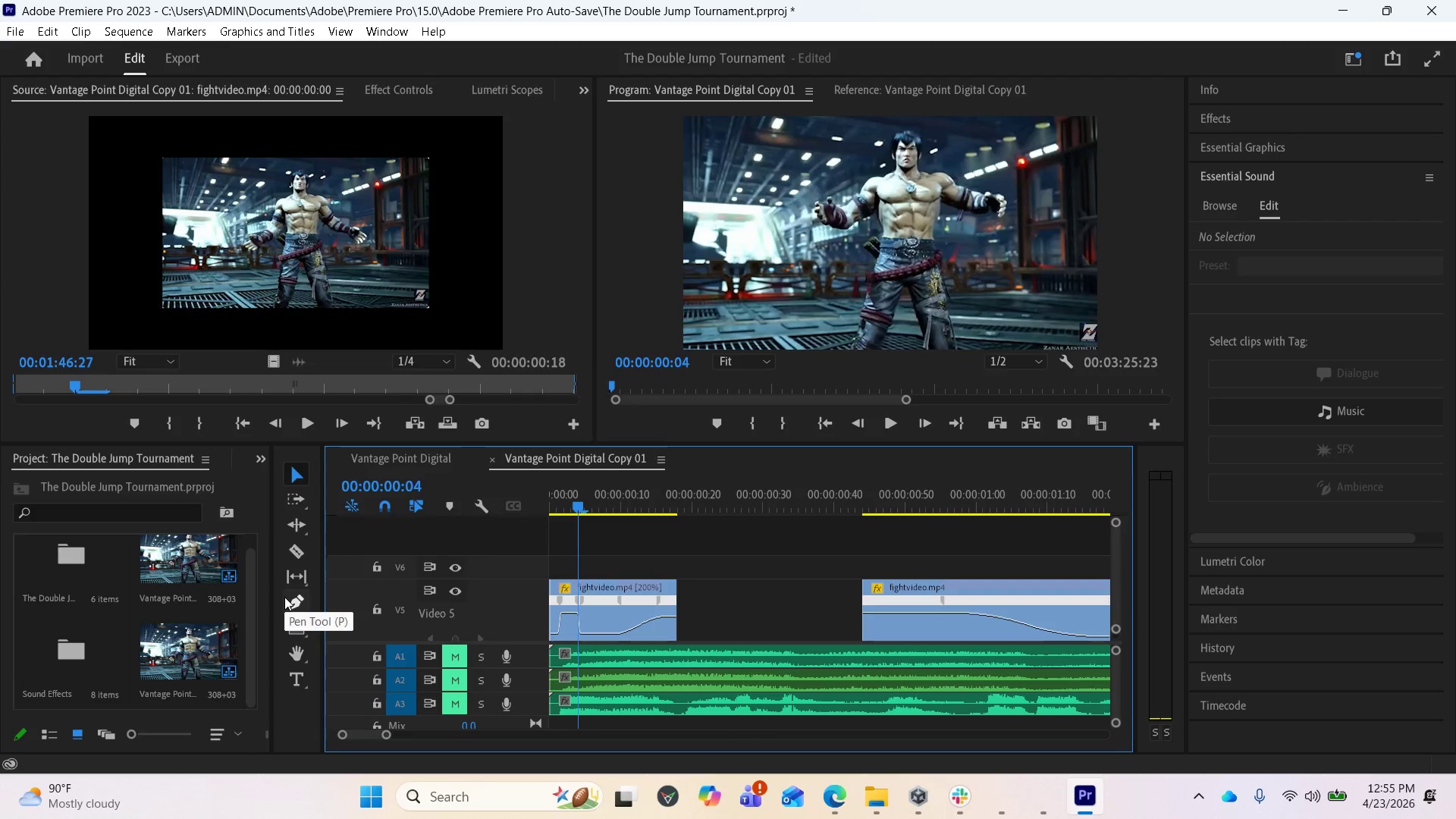 
key(Control+Z)
 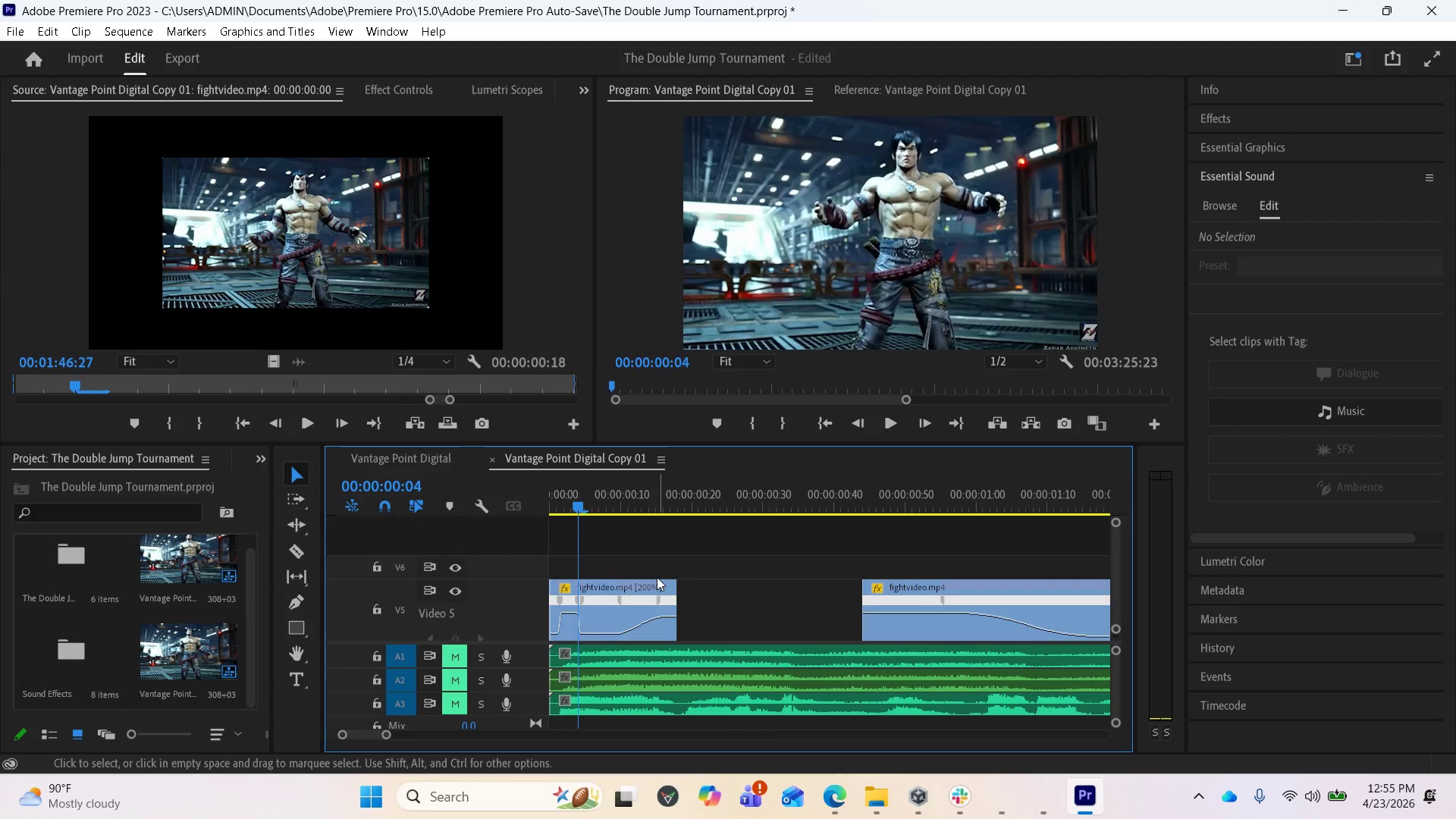 
key(Control+Z)
 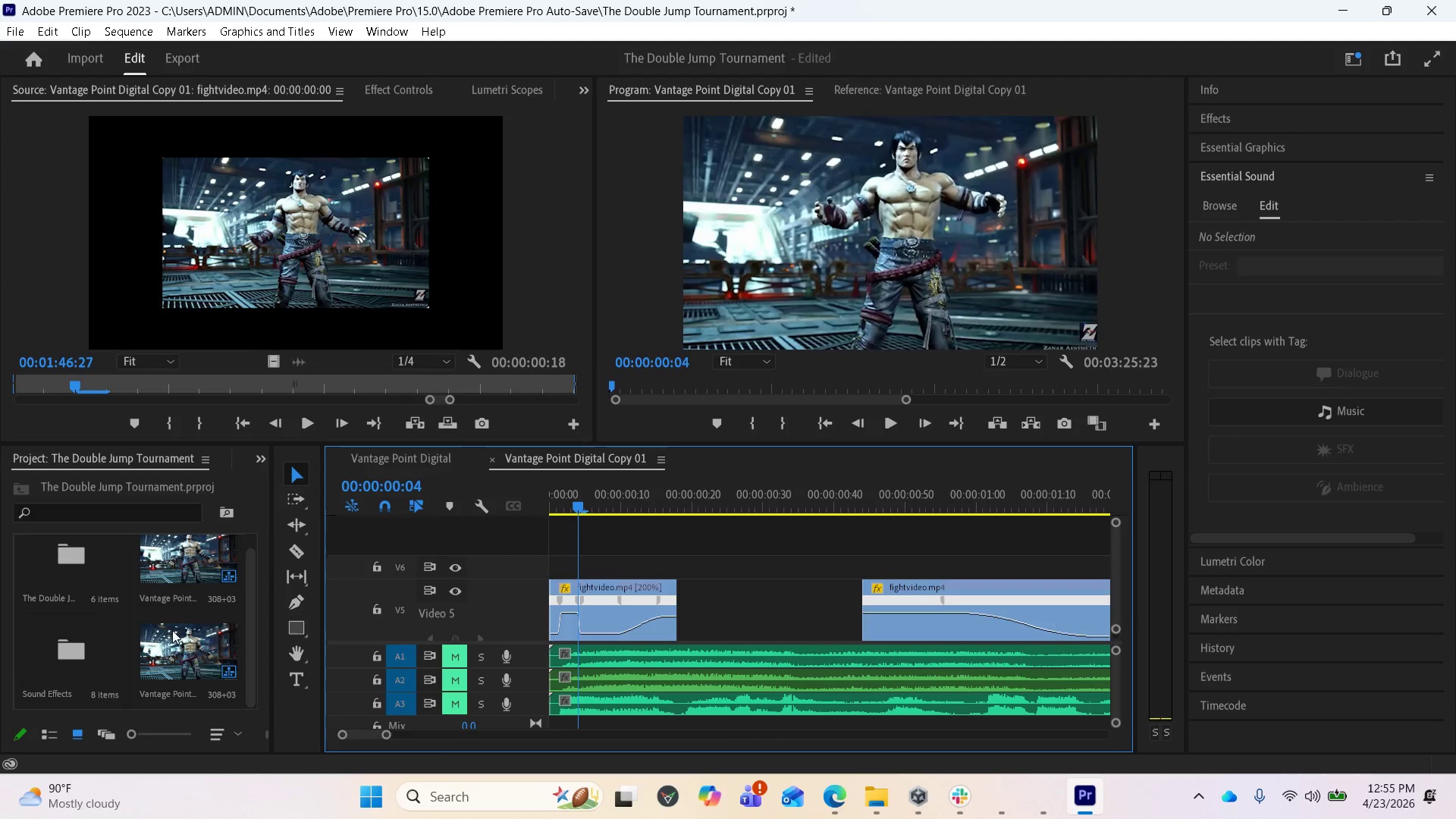 
left_click([171, 630])
 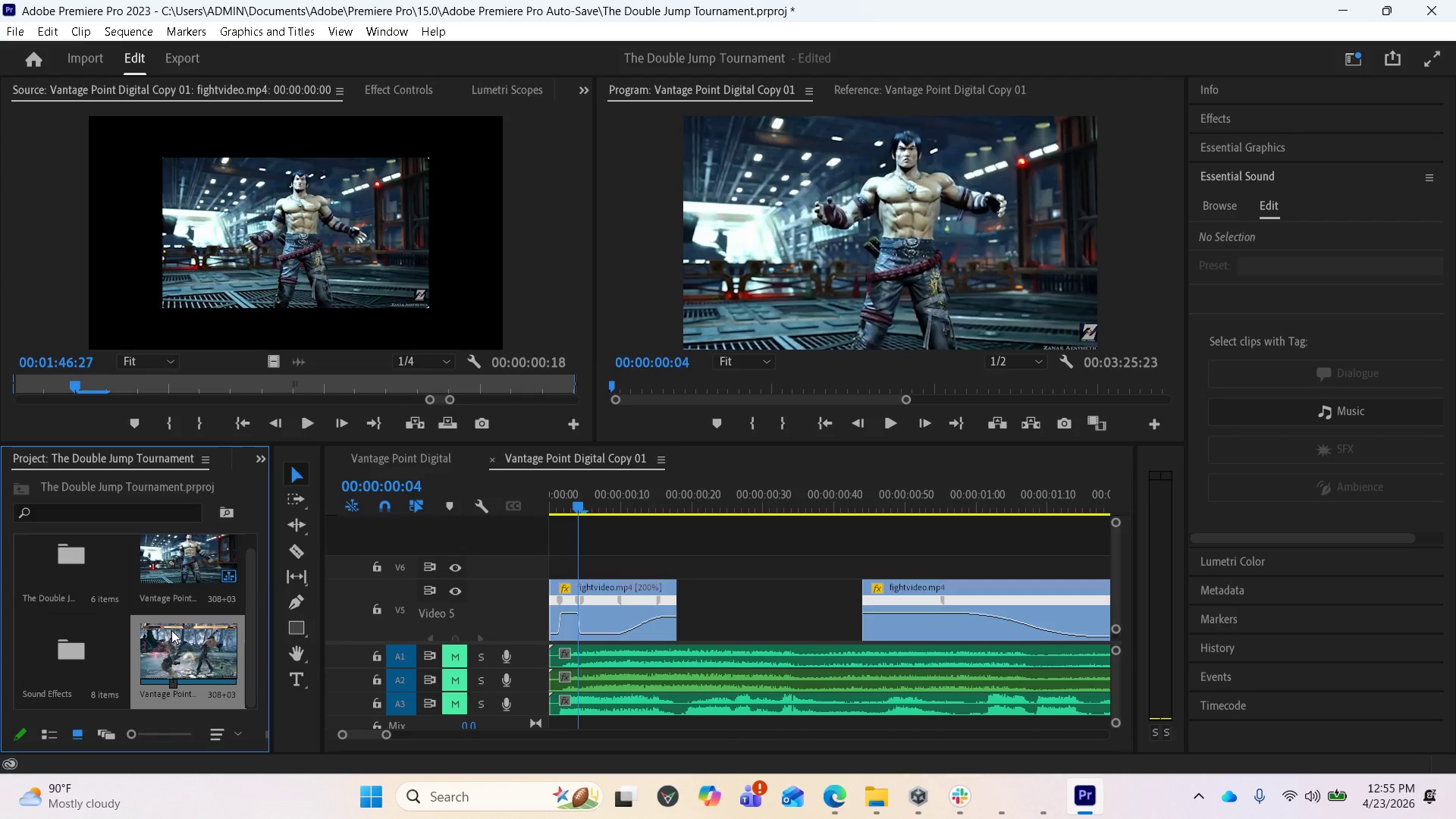 
double_click([171, 630])
 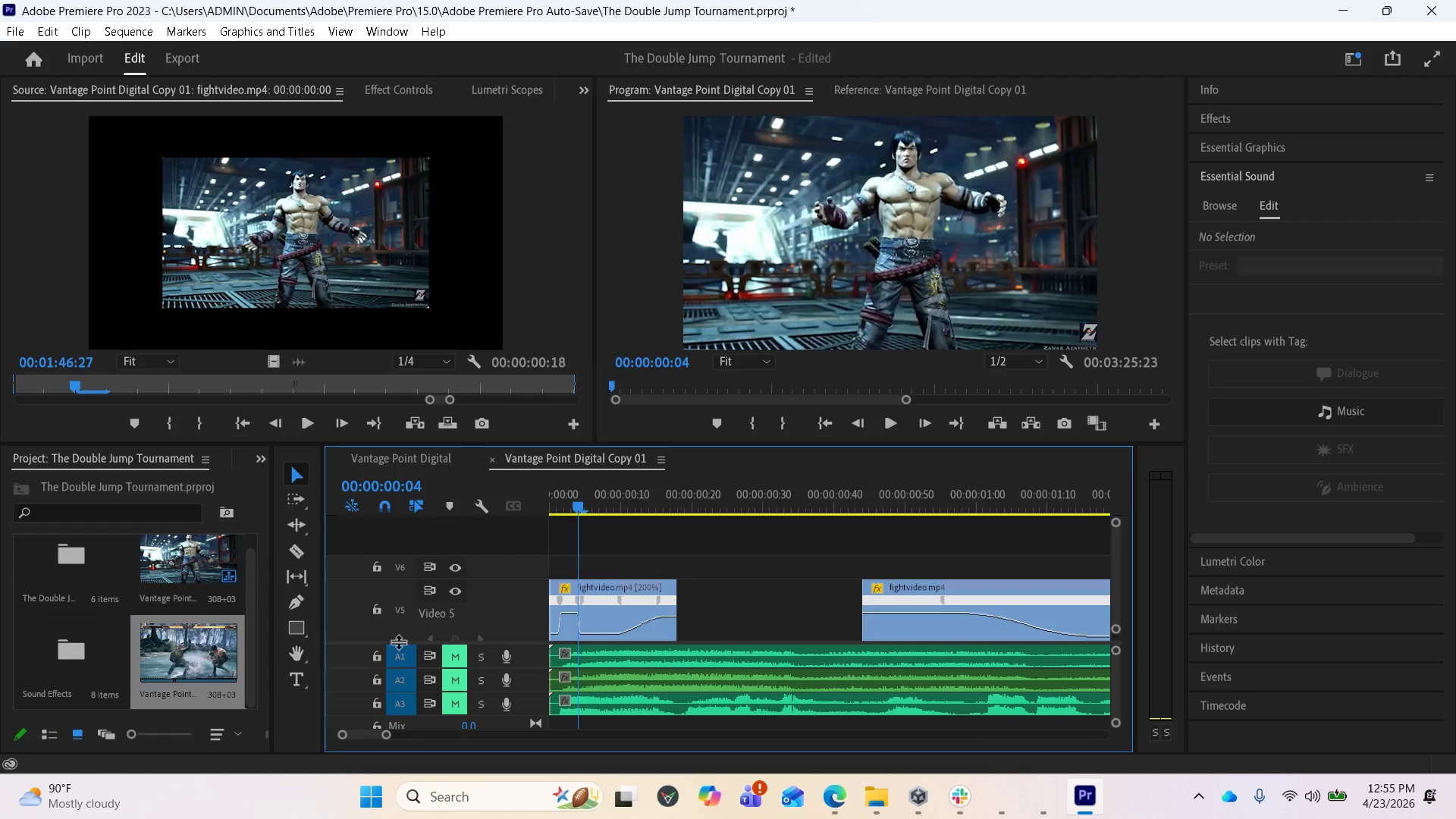 
wait(5.48)
 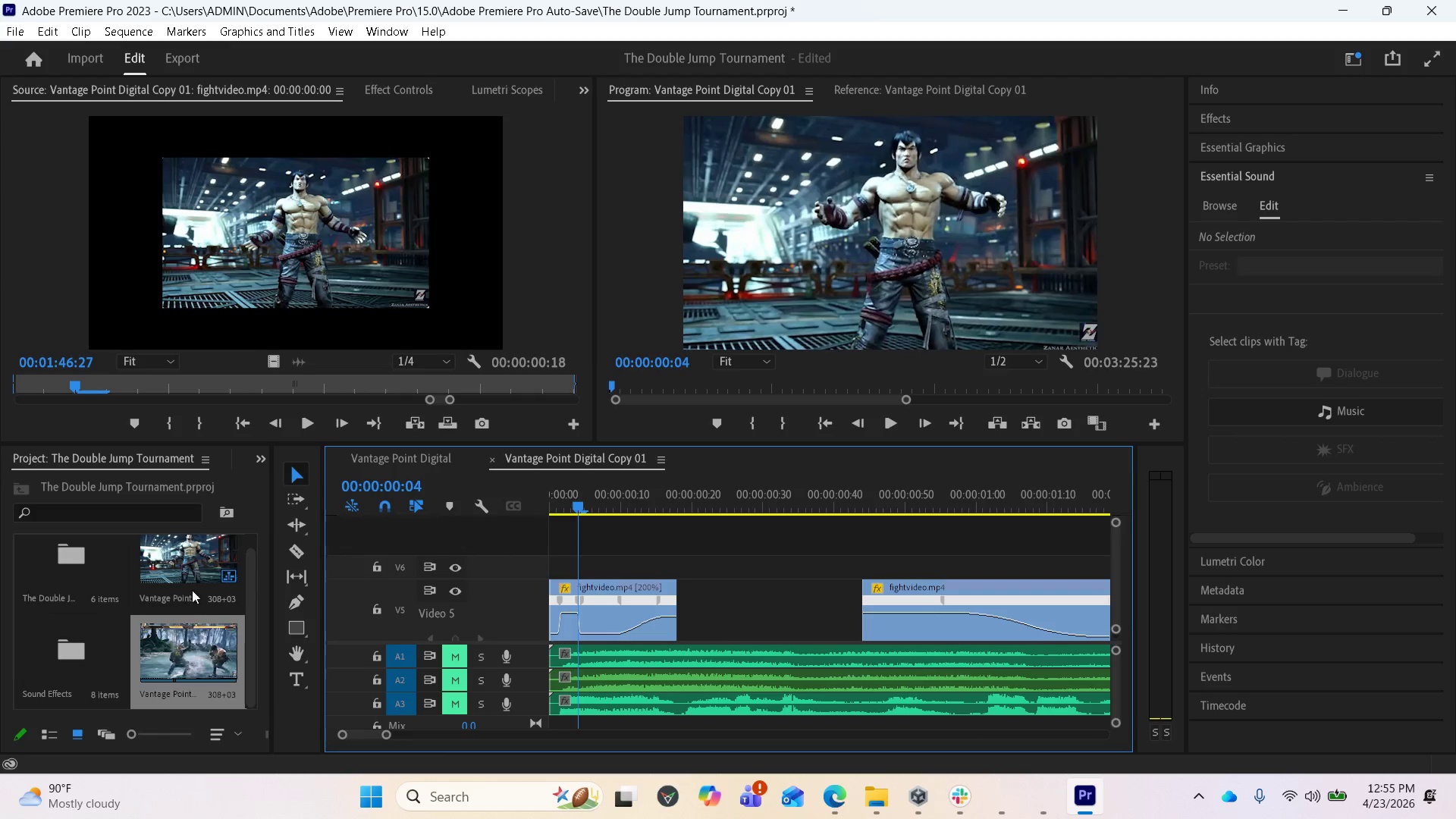 
double_click([193, 568])
 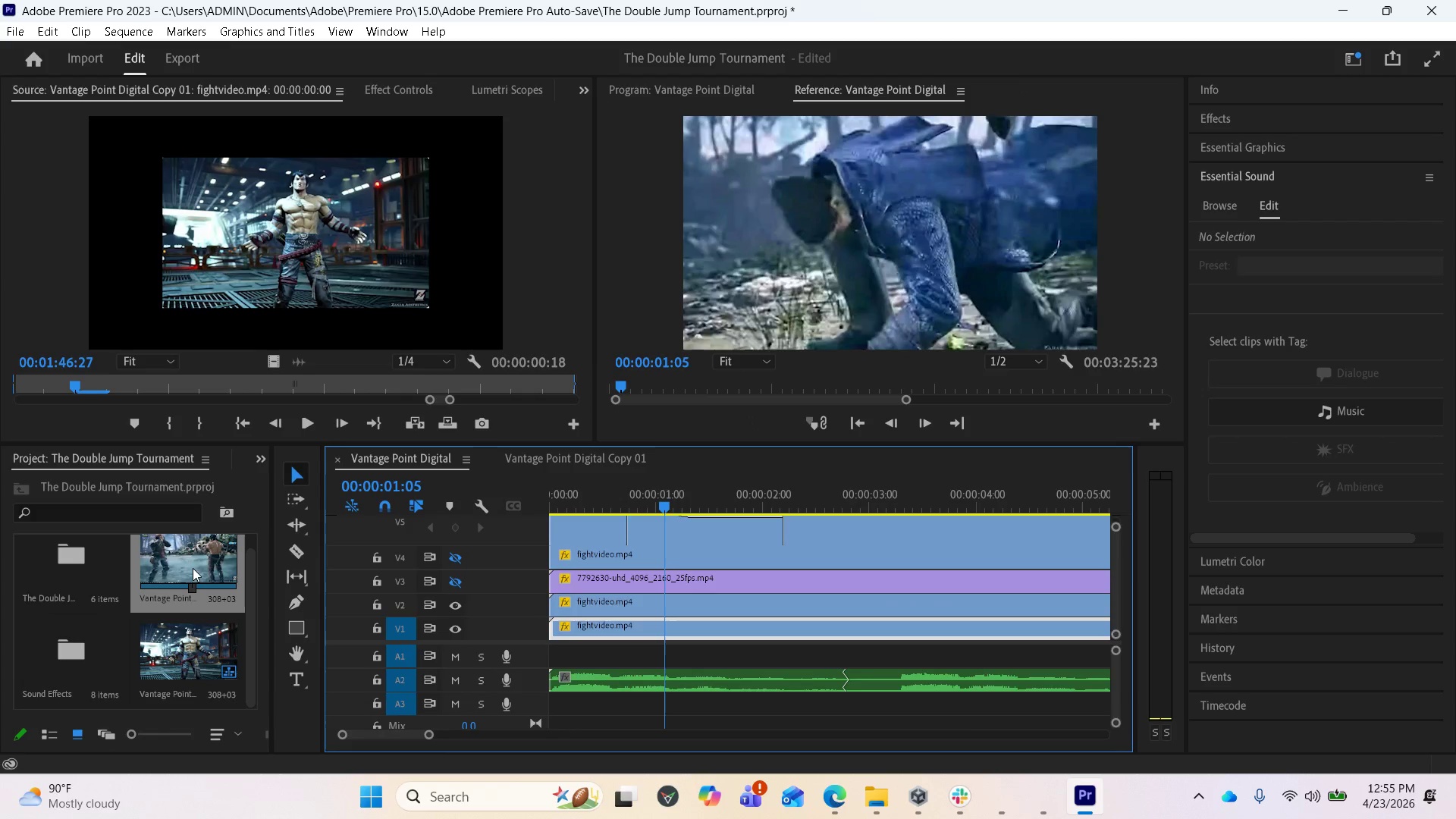 
hold_key(key=ControlLeft, duration=0.62)
 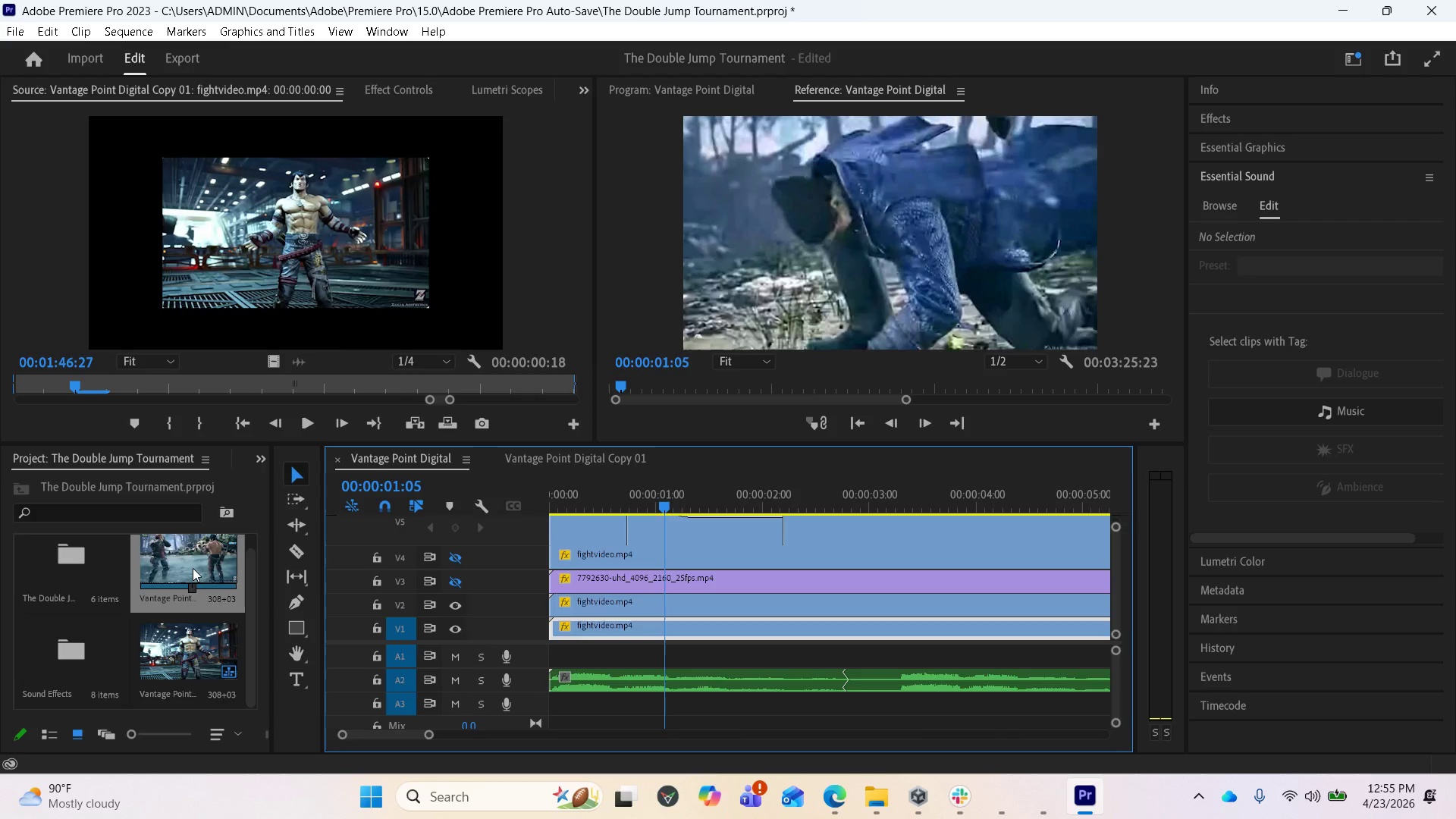 
hold_key(key=ShiftLeft, duration=2.56)
 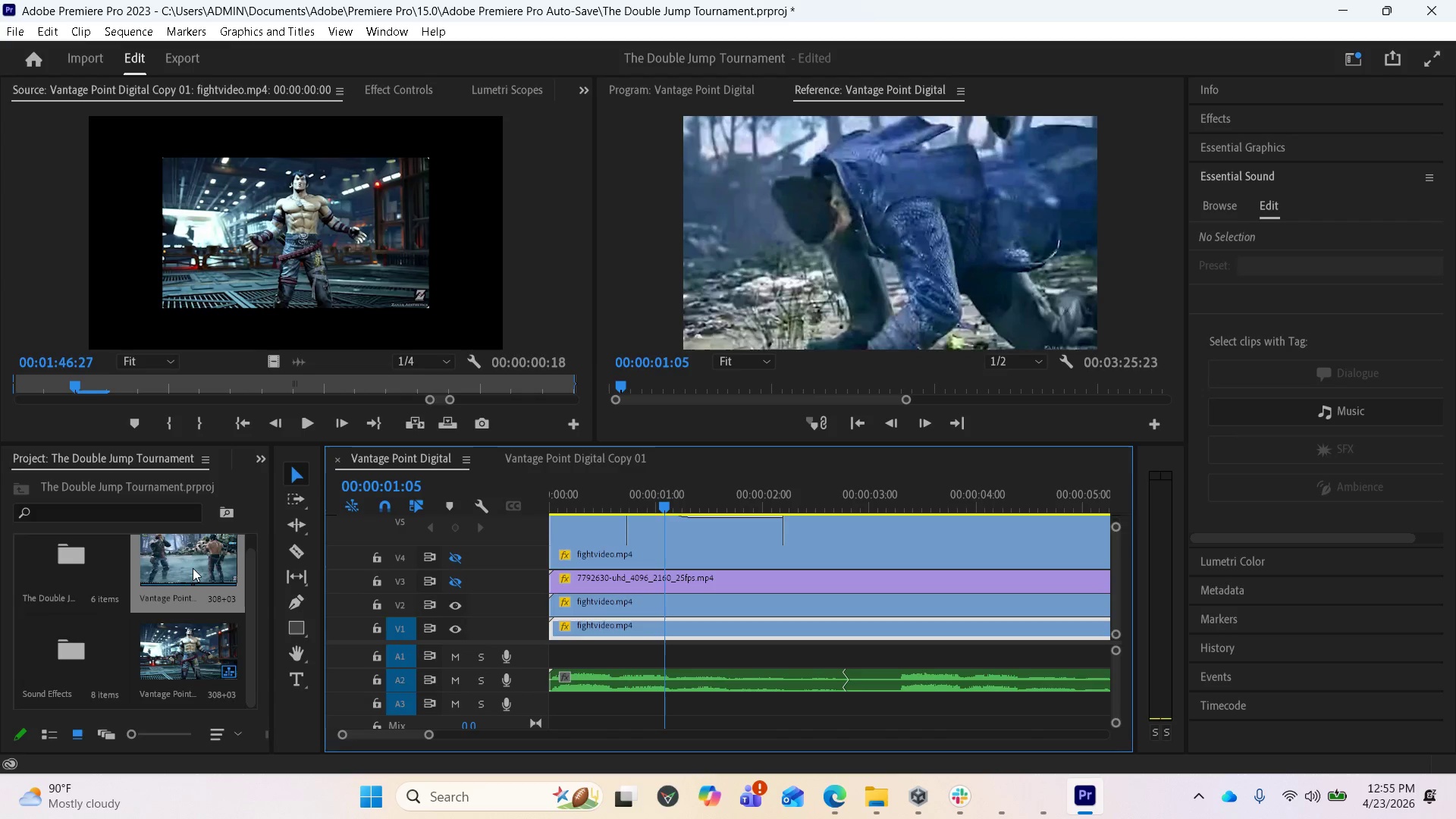 
right_click([193, 568])
 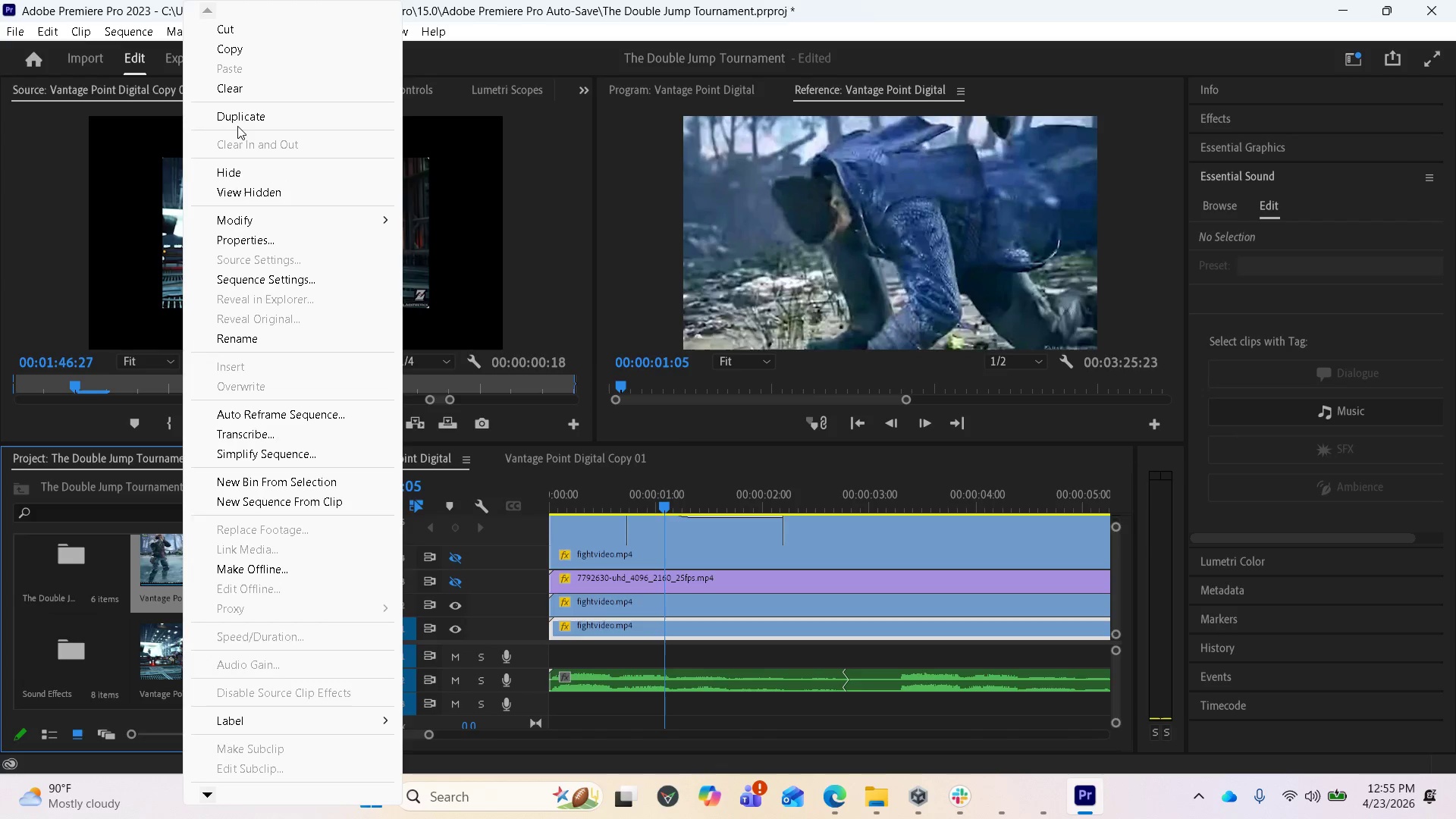 
left_click([240, 118])
 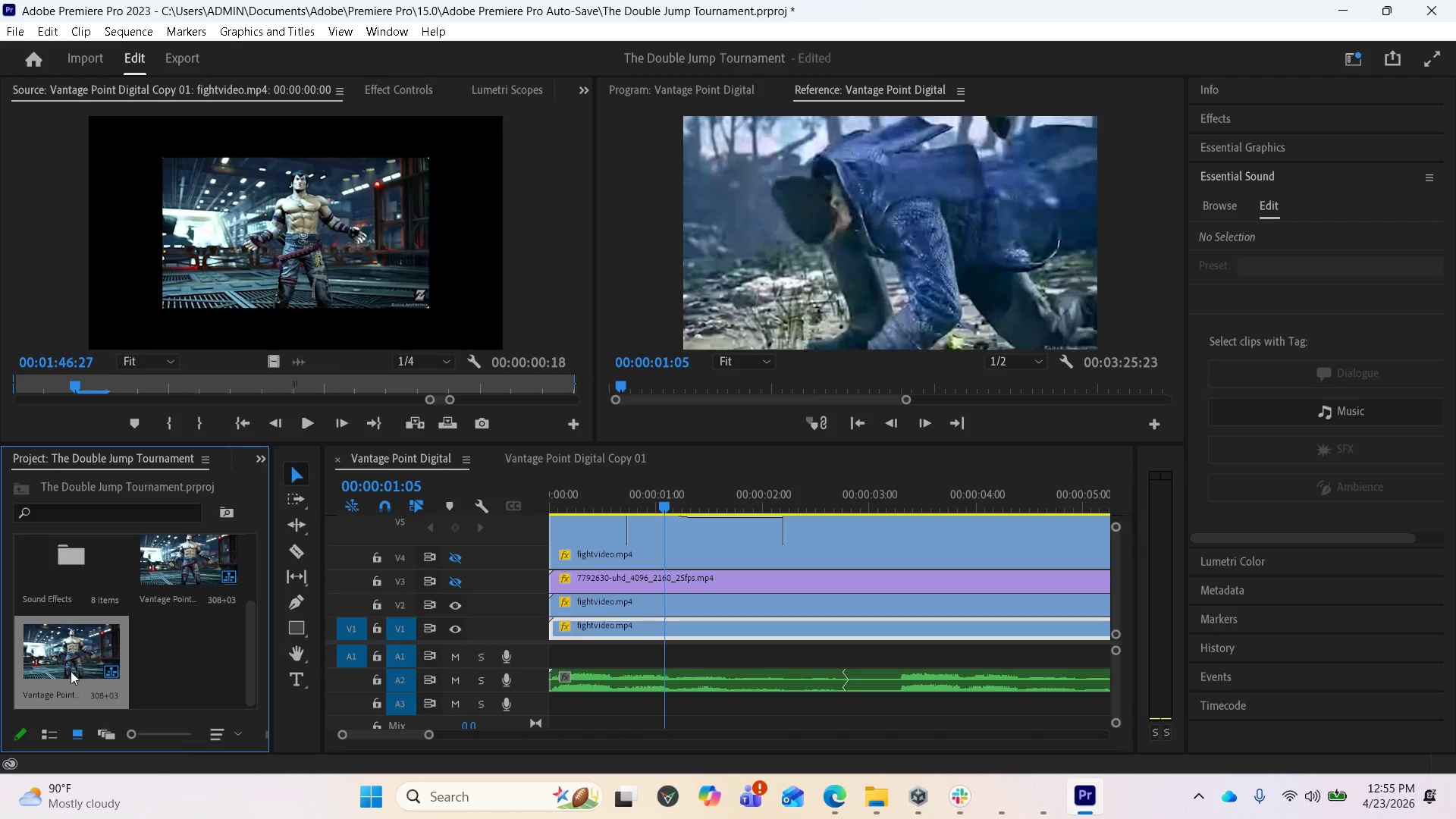 
double_click([67, 664])
 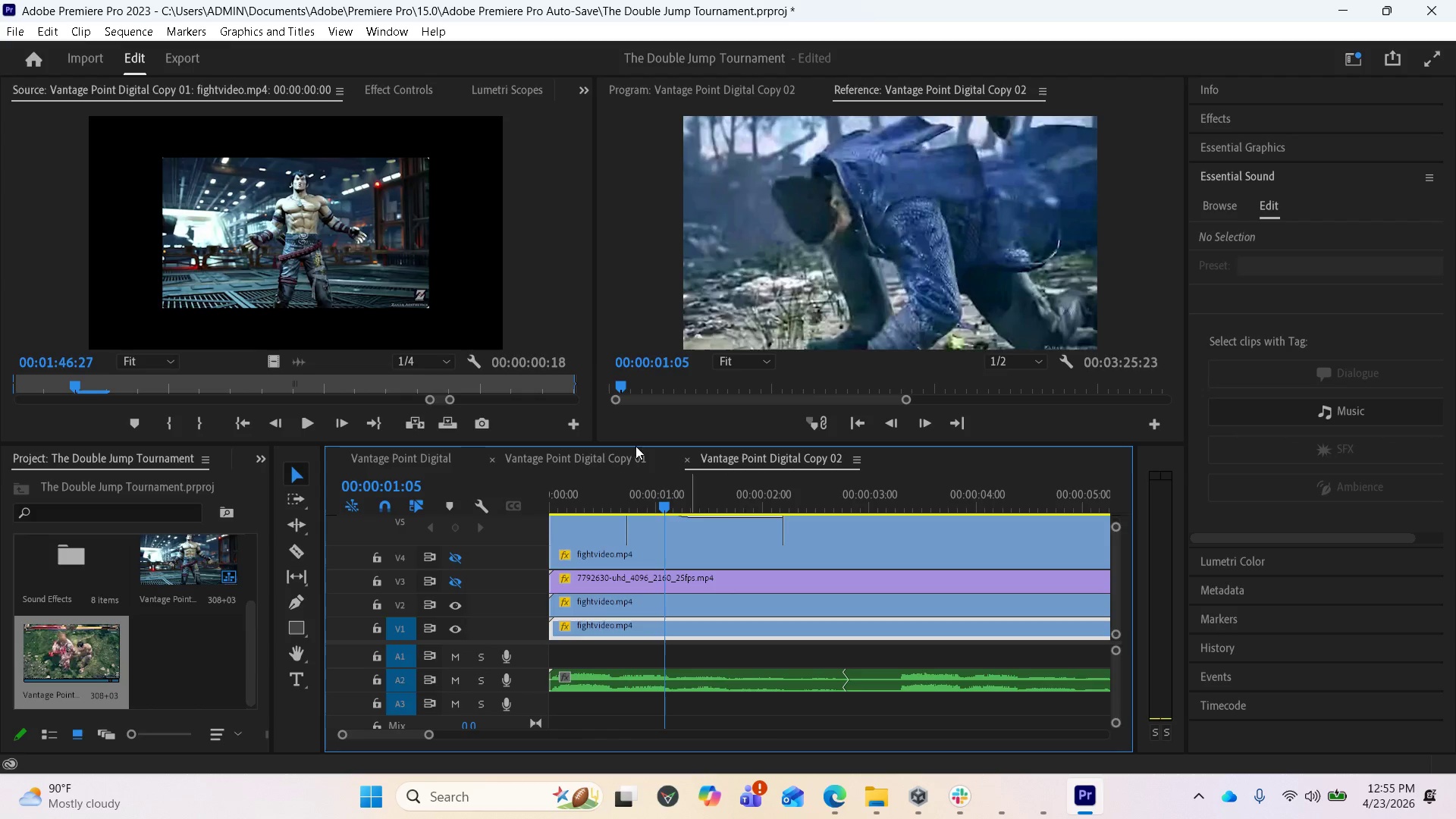 
scroll: coordinate [965, 647], scroll_direction: up, amount: 2.0
 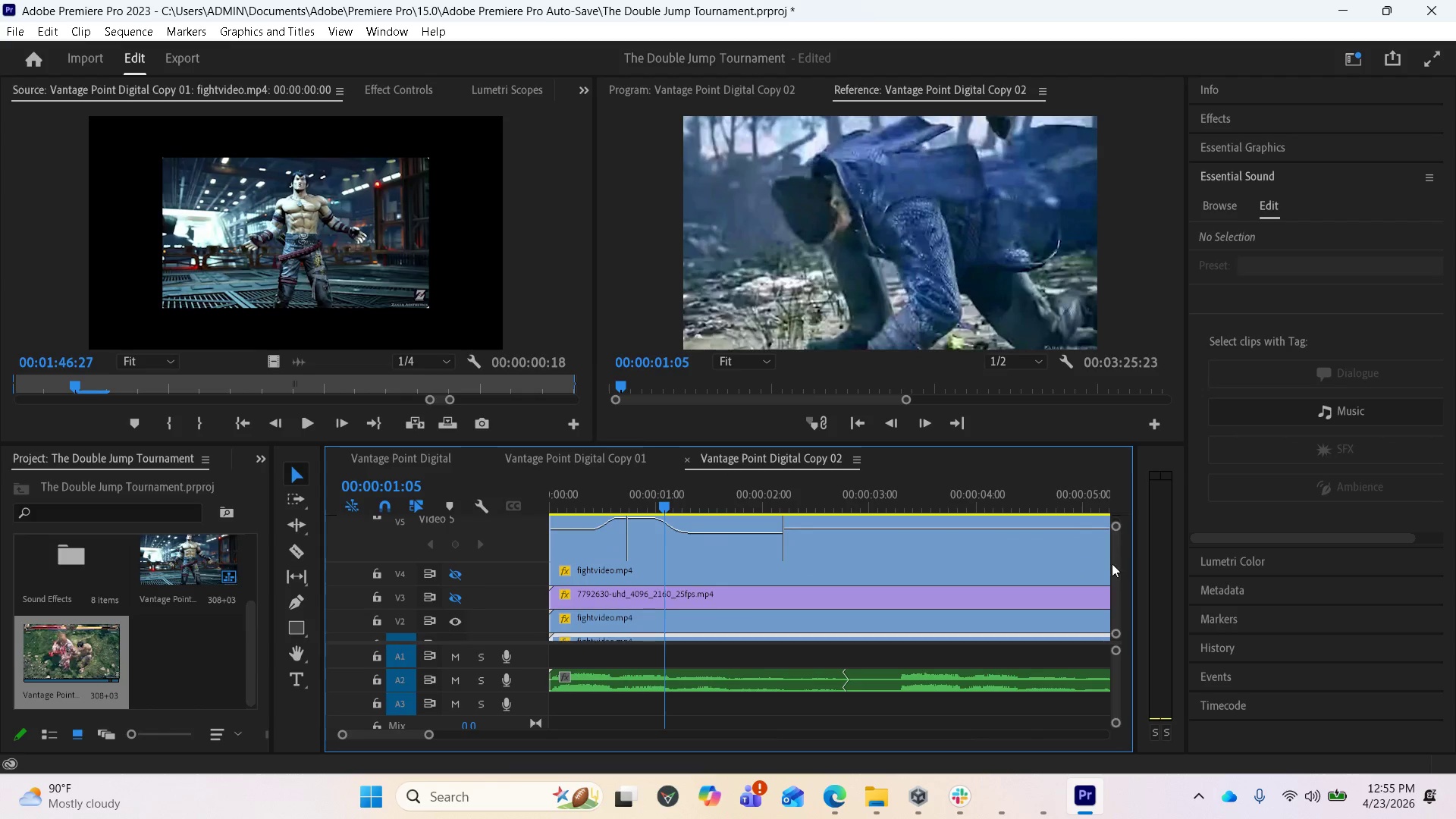 
left_click_drag(start_coordinate=[1112, 563], to_coordinate=[1113, 548])
 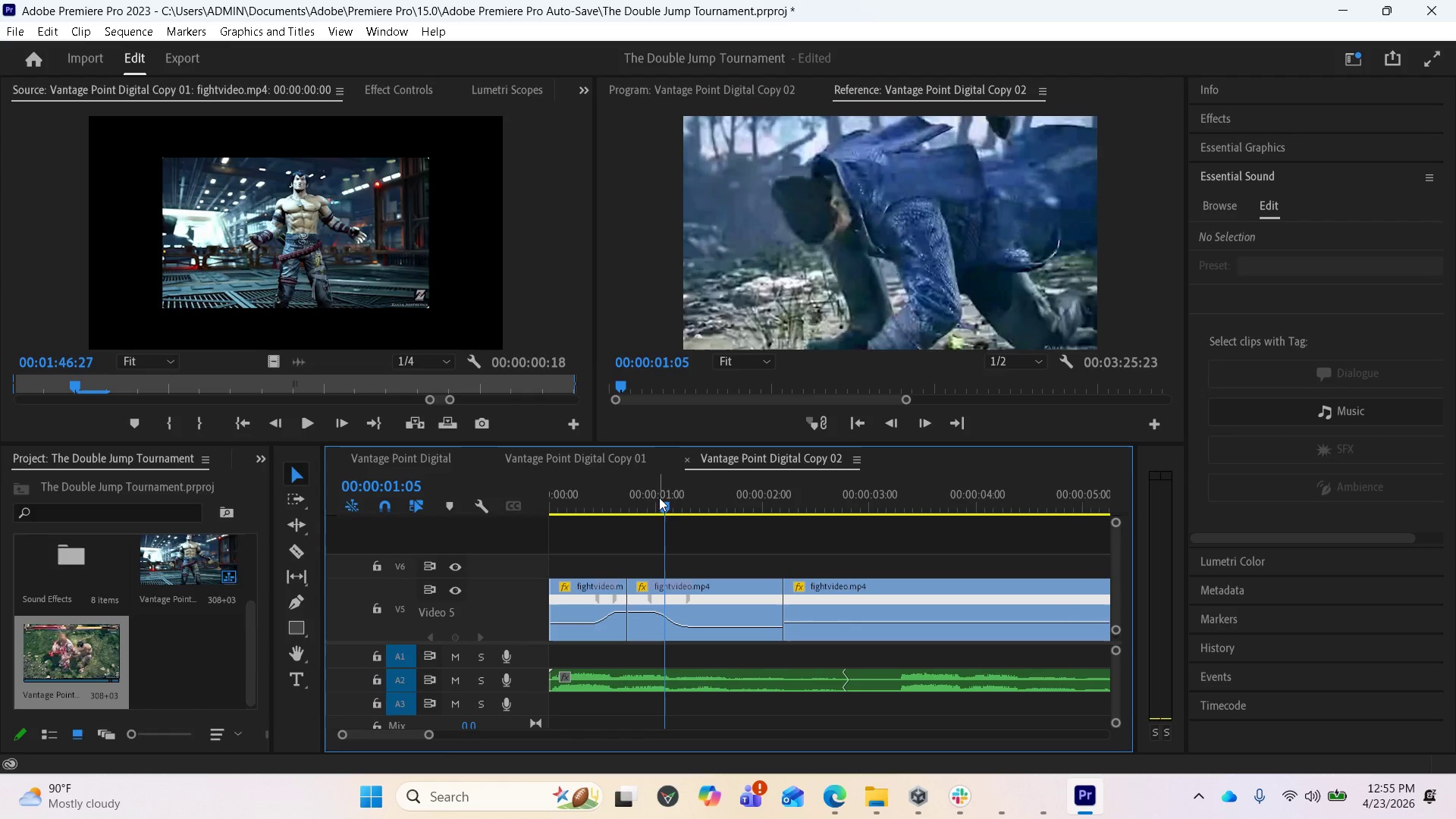 
left_click_drag(start_coordinate=[657, 502], to_coordinate=[570, 499])
 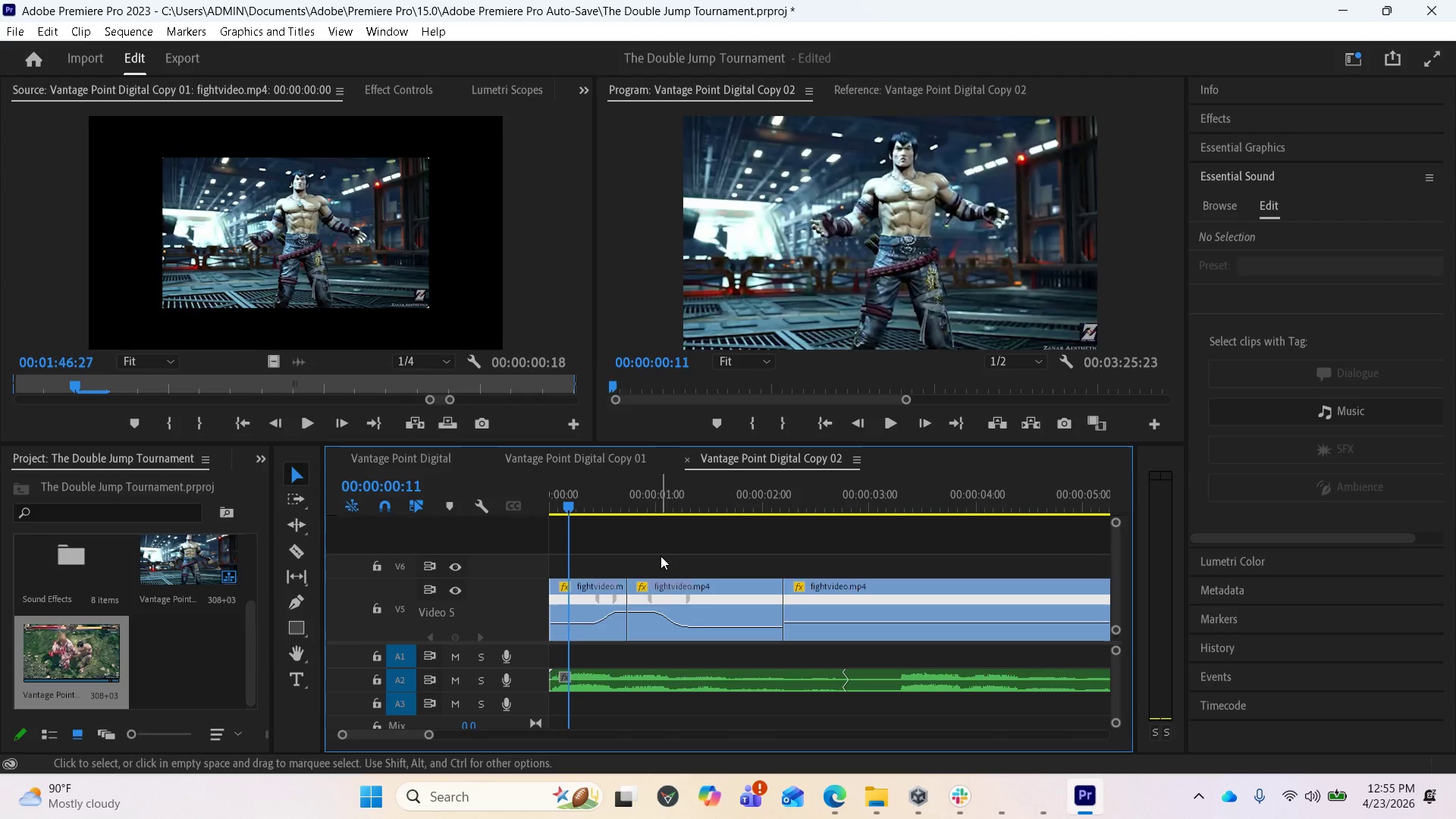 
mouse_move([708, 604])
 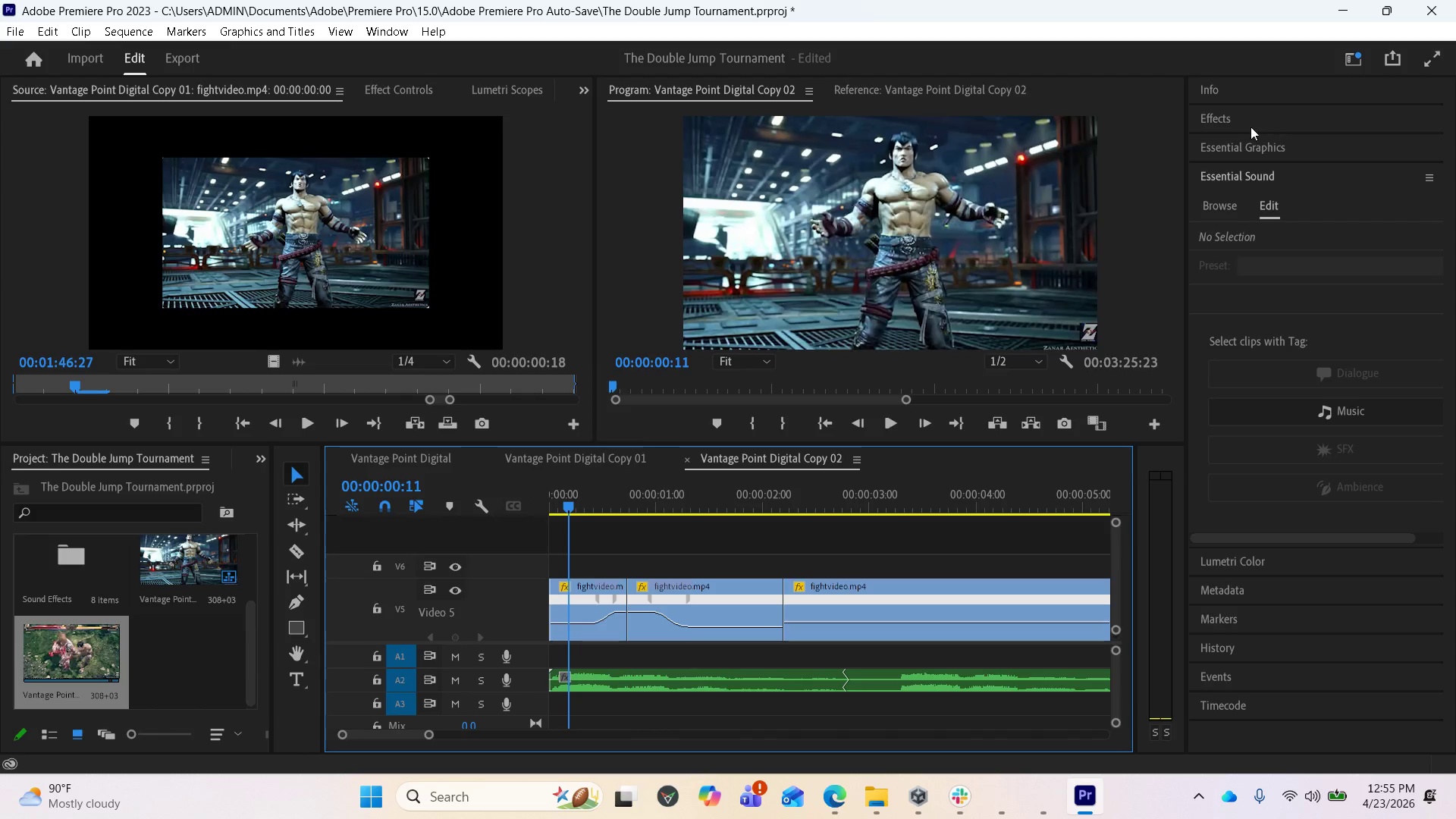 
left_click([1235, 121])
 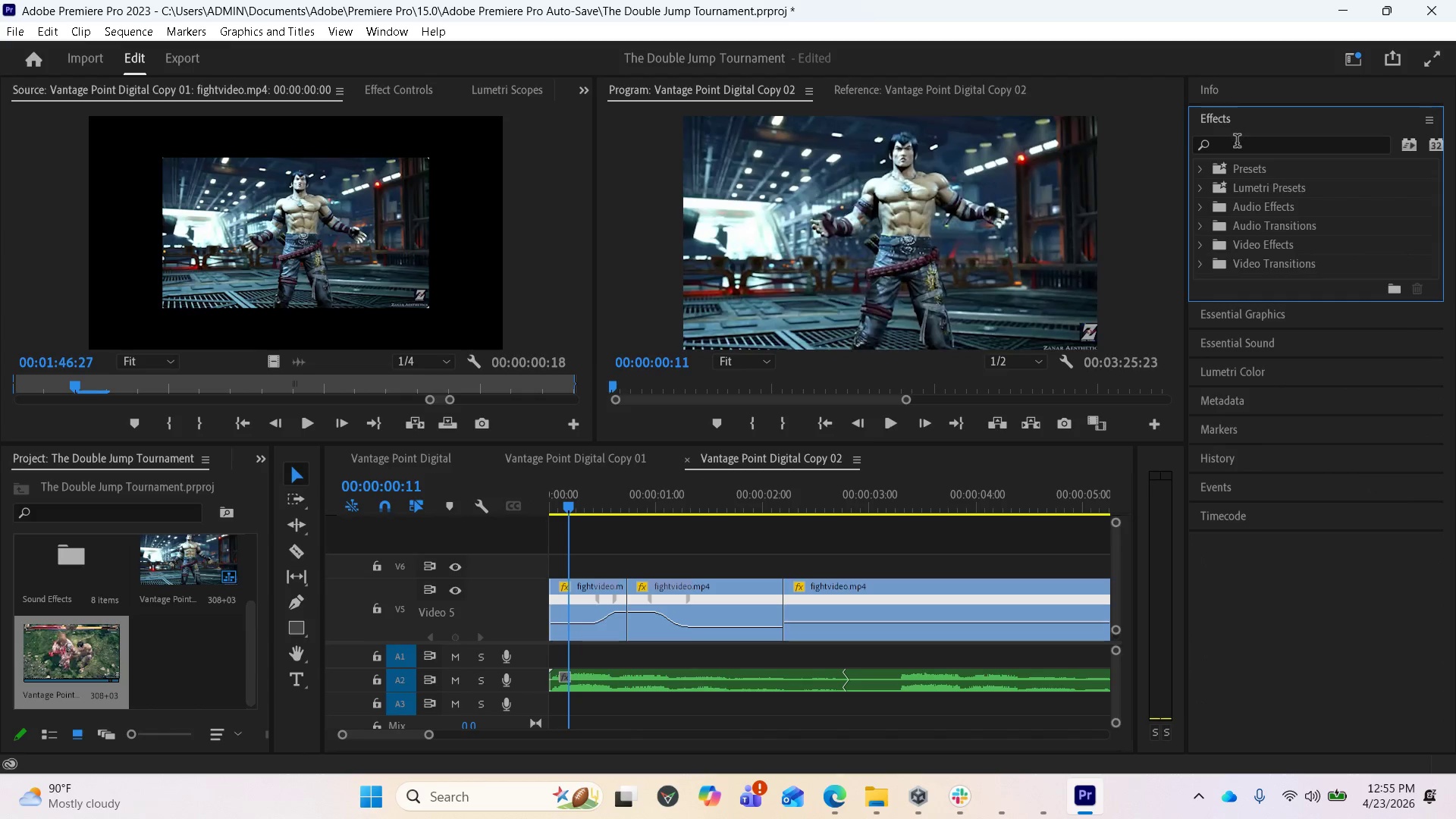 
left_click([1236, 143])
 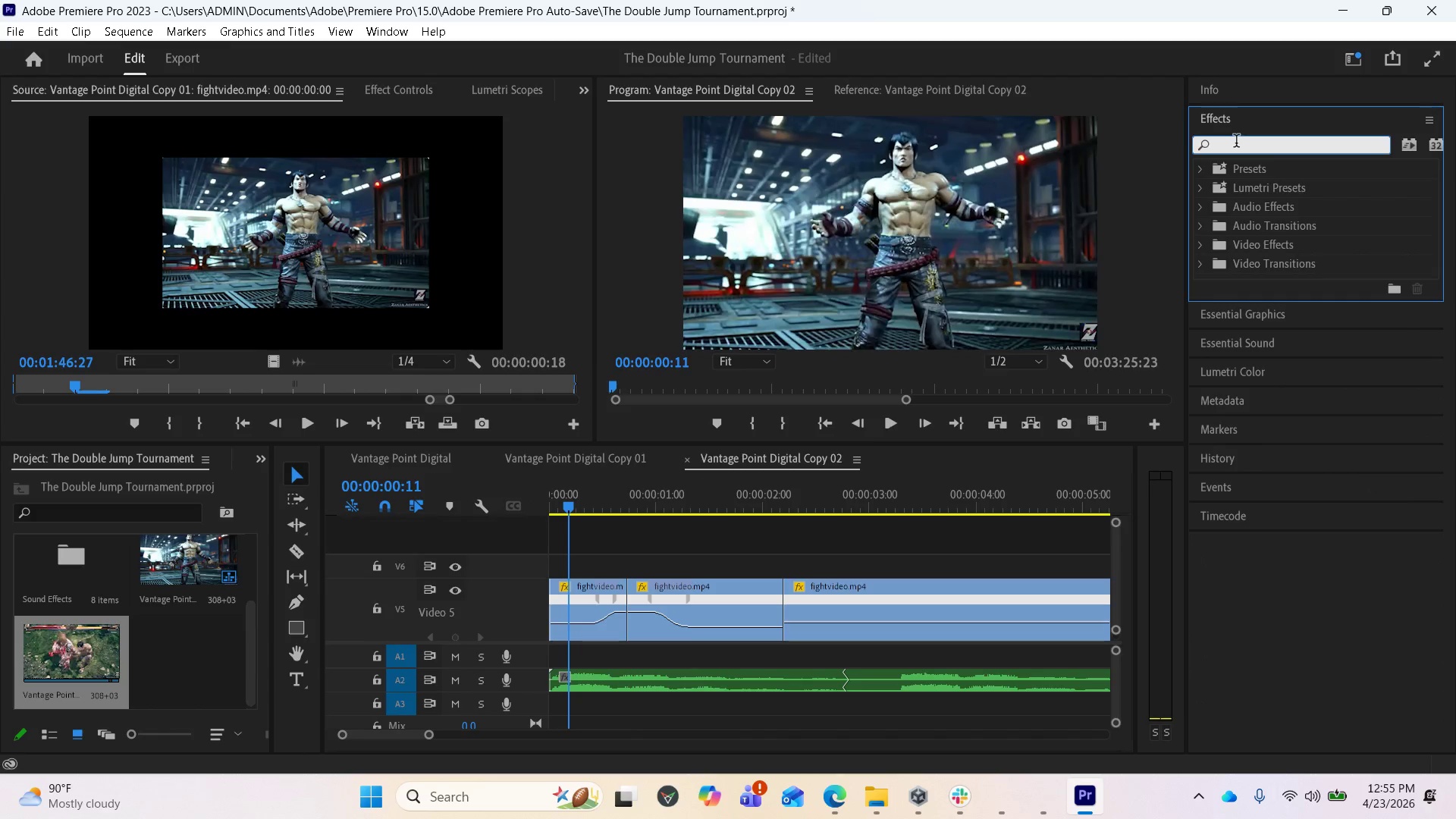 
type(glish)
 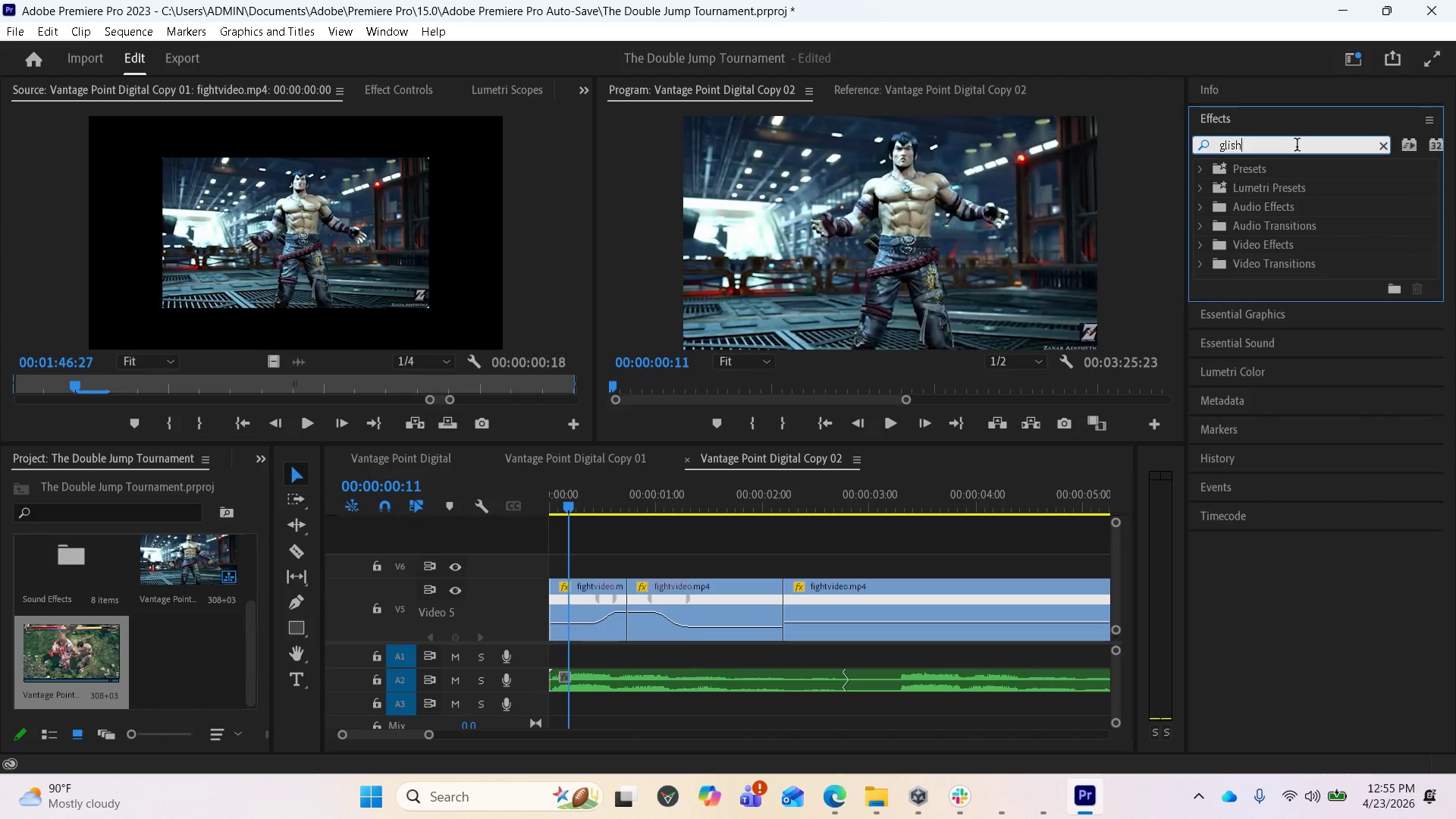 
key(Backspace)
 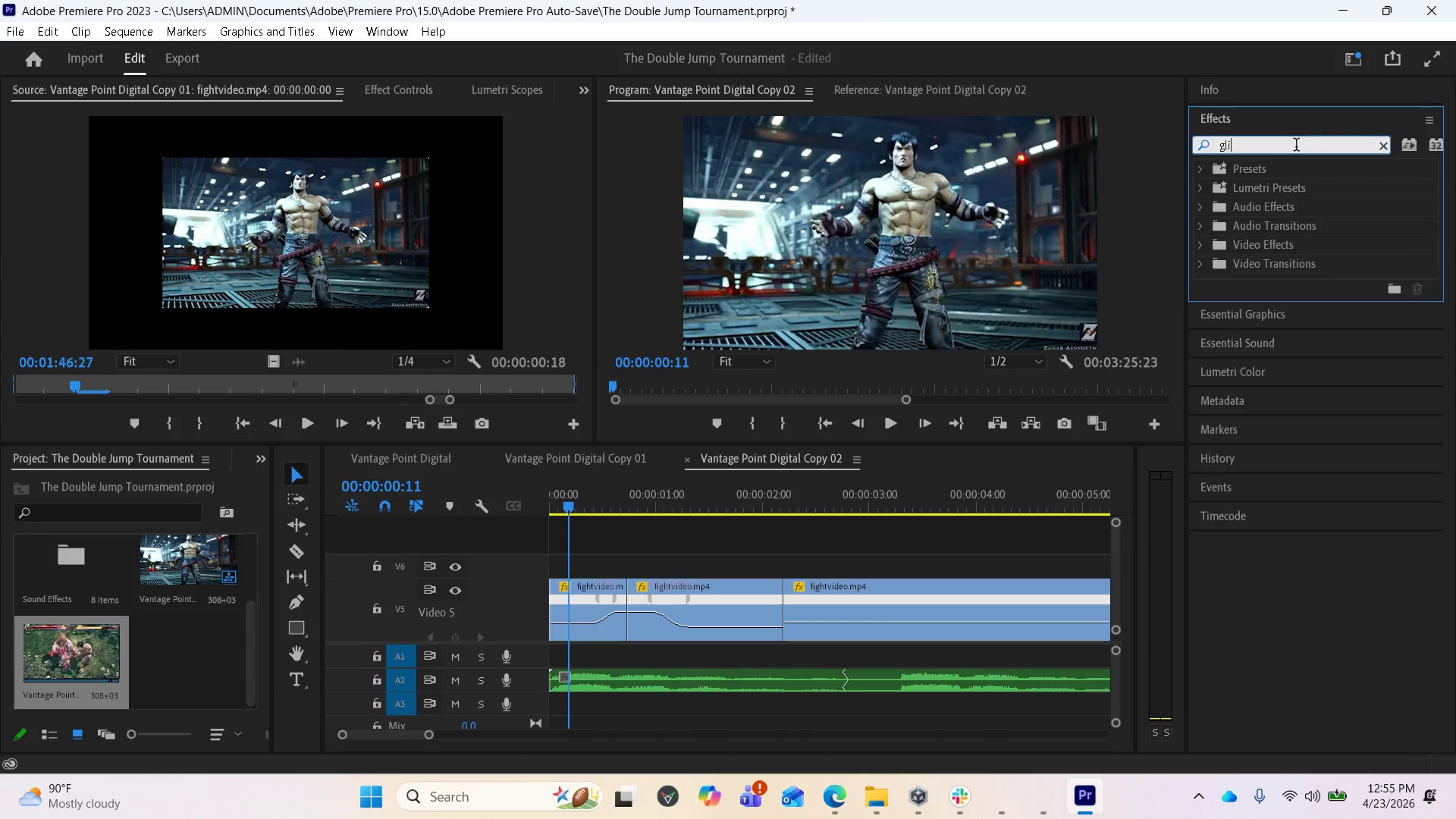 
key(Backspace)
 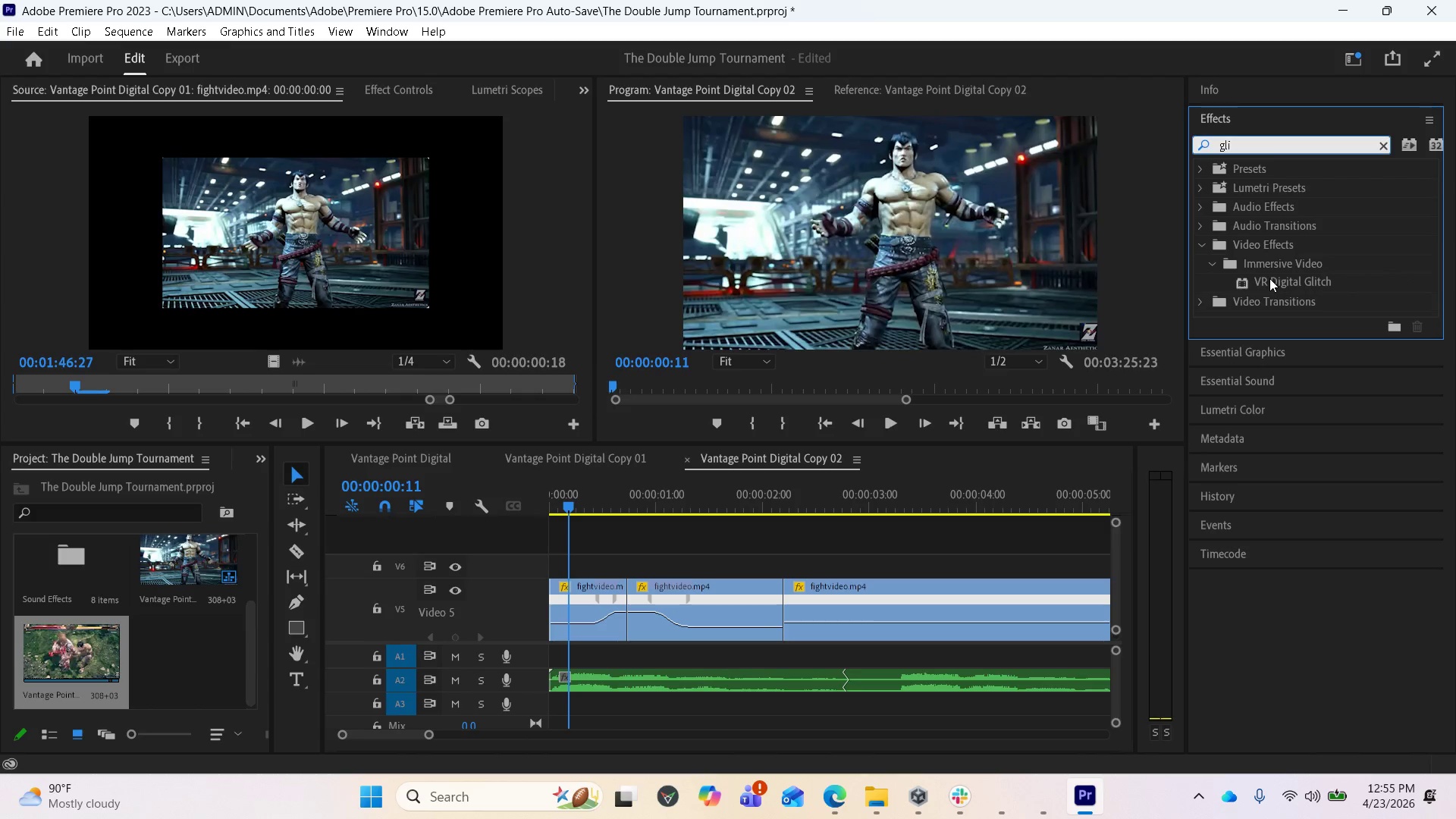 
wait(9.0)
 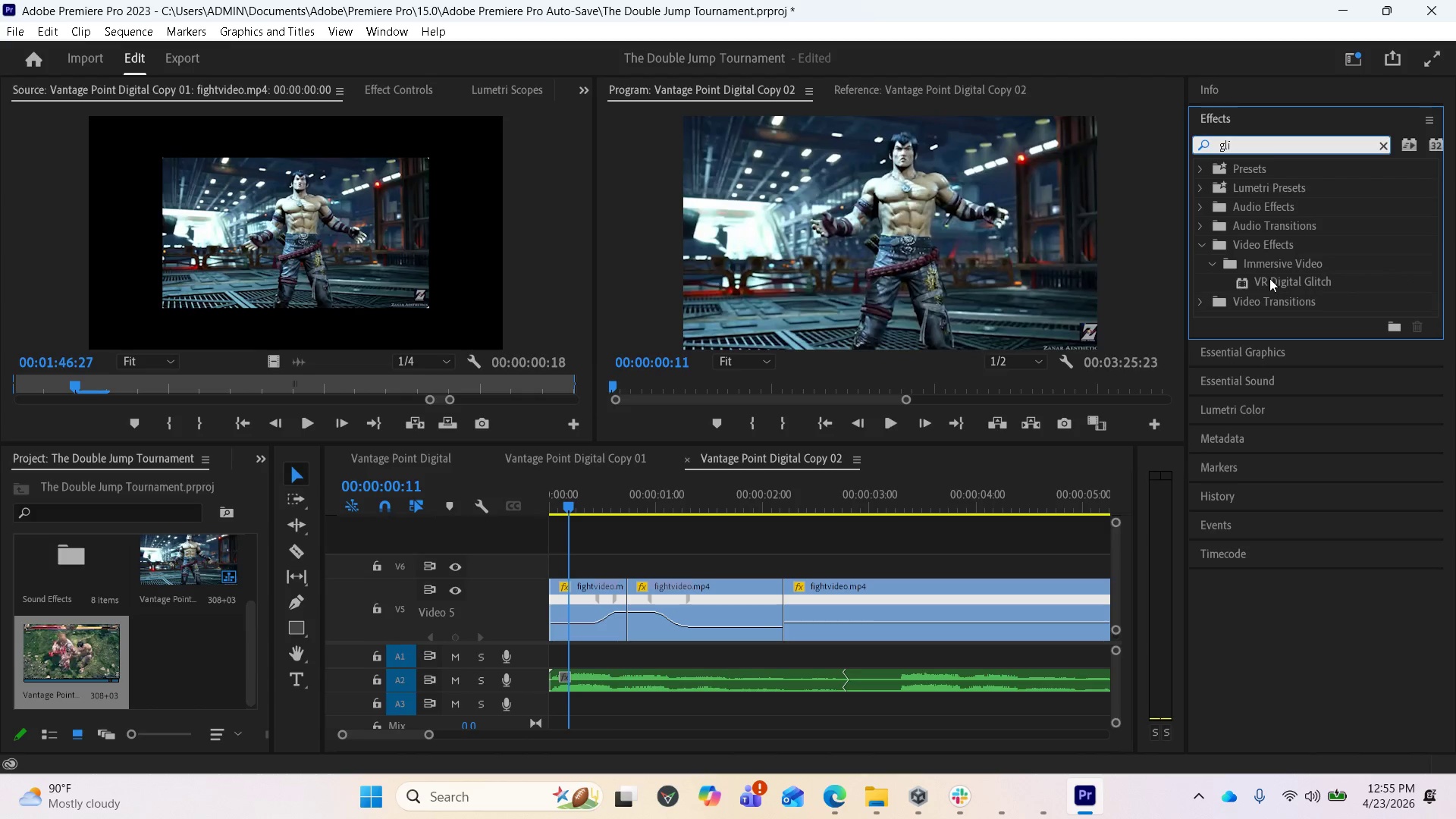 
left_click([993, 795])